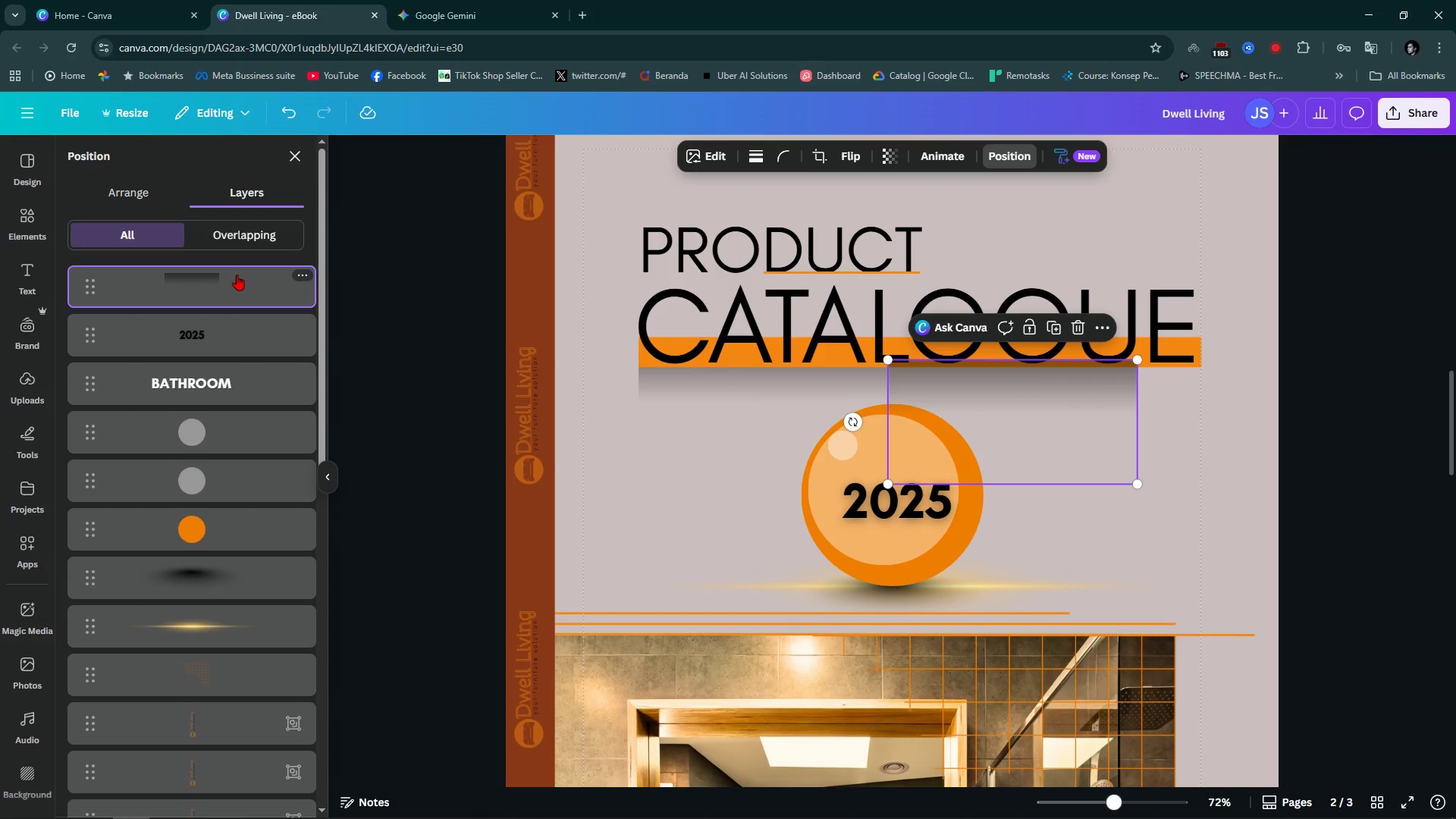 
left_click_drag(start_coordinate=[234, 280], to_coordinate=[254, 687])
 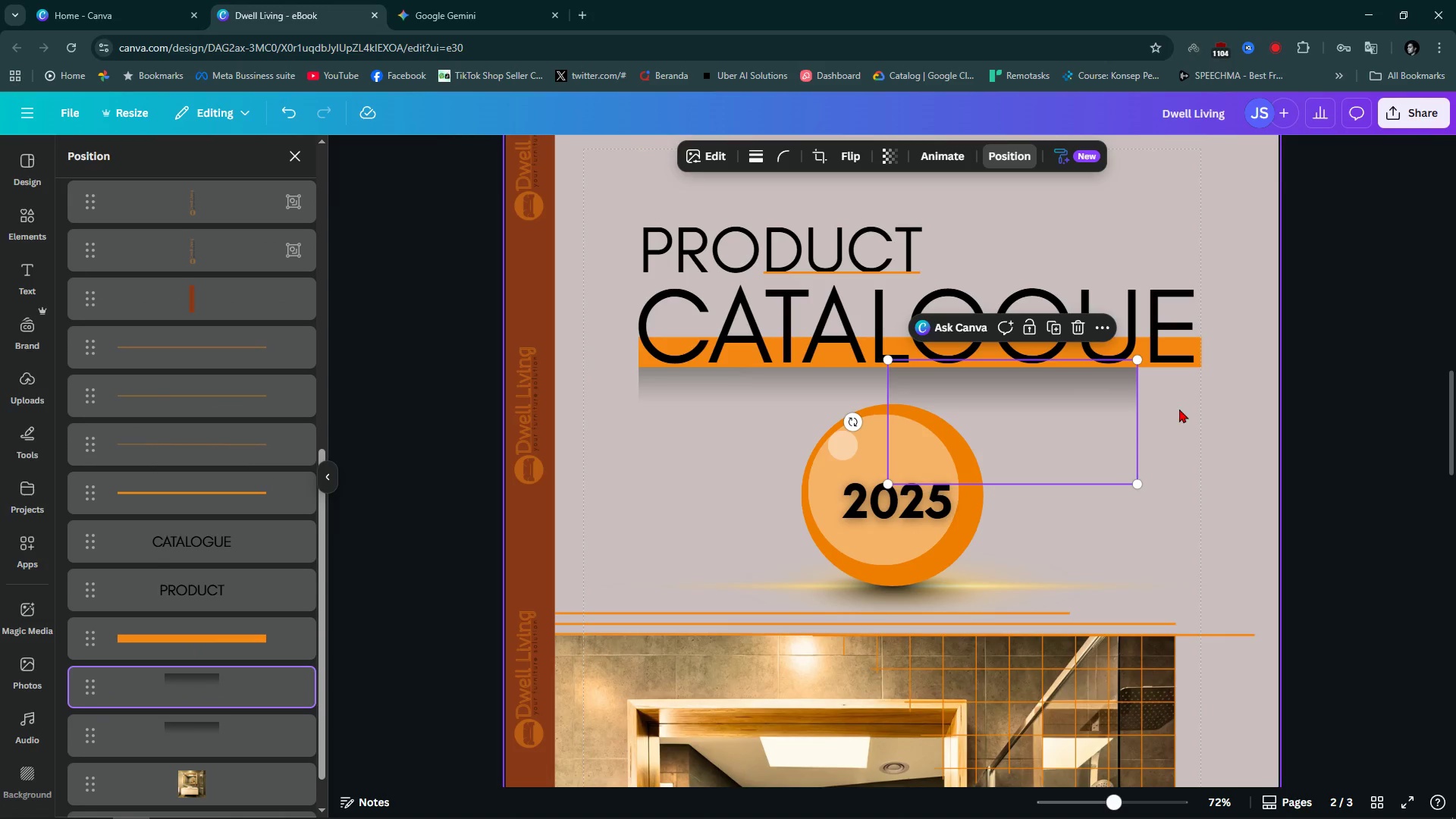 
left_click([1203, 398])
 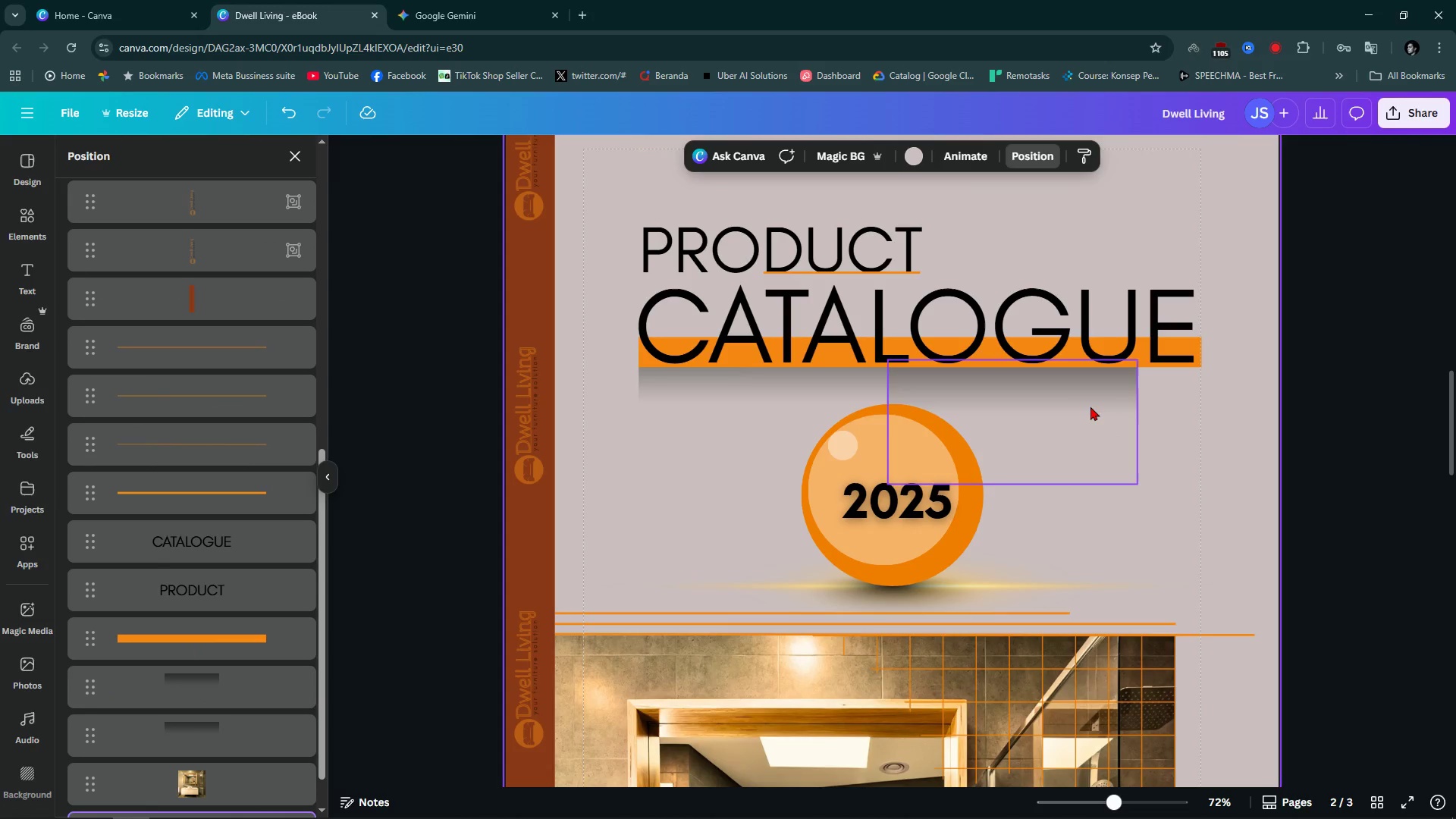 
hold_key(key=ControlLeft, duration=1.07)
scroll: coordinate [1031, 416], scroll_direction: up, amount: 8.0
 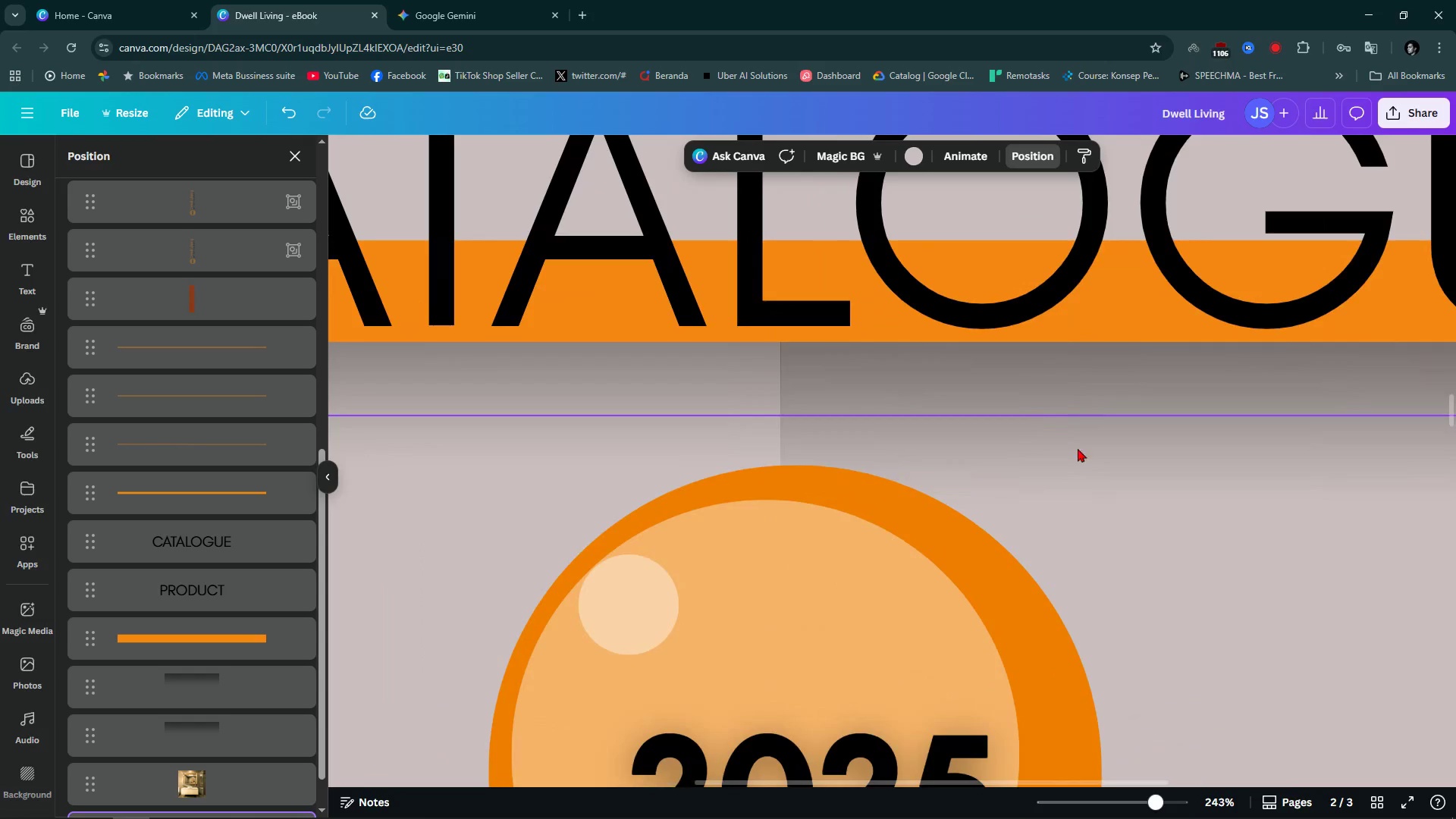 
hold_key(key=ControlLeft, duration=6.09)
left_click_drag(start_coordinate=[1111, 451], to_coordinate=[1161, 467])
 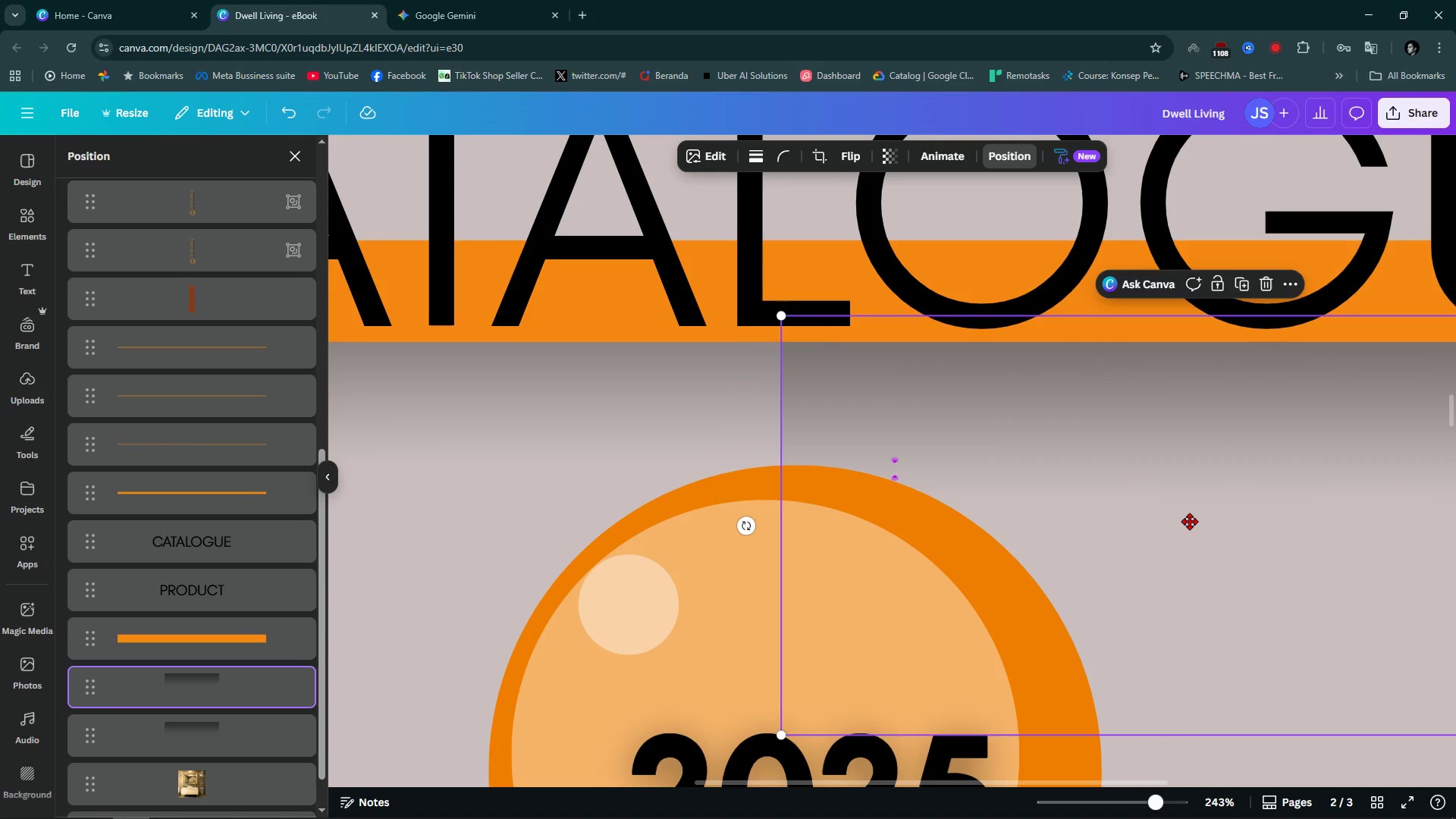 
left_click_drag(start_coordinate=[1148, 516], to_coordinate=[1147, 525])
 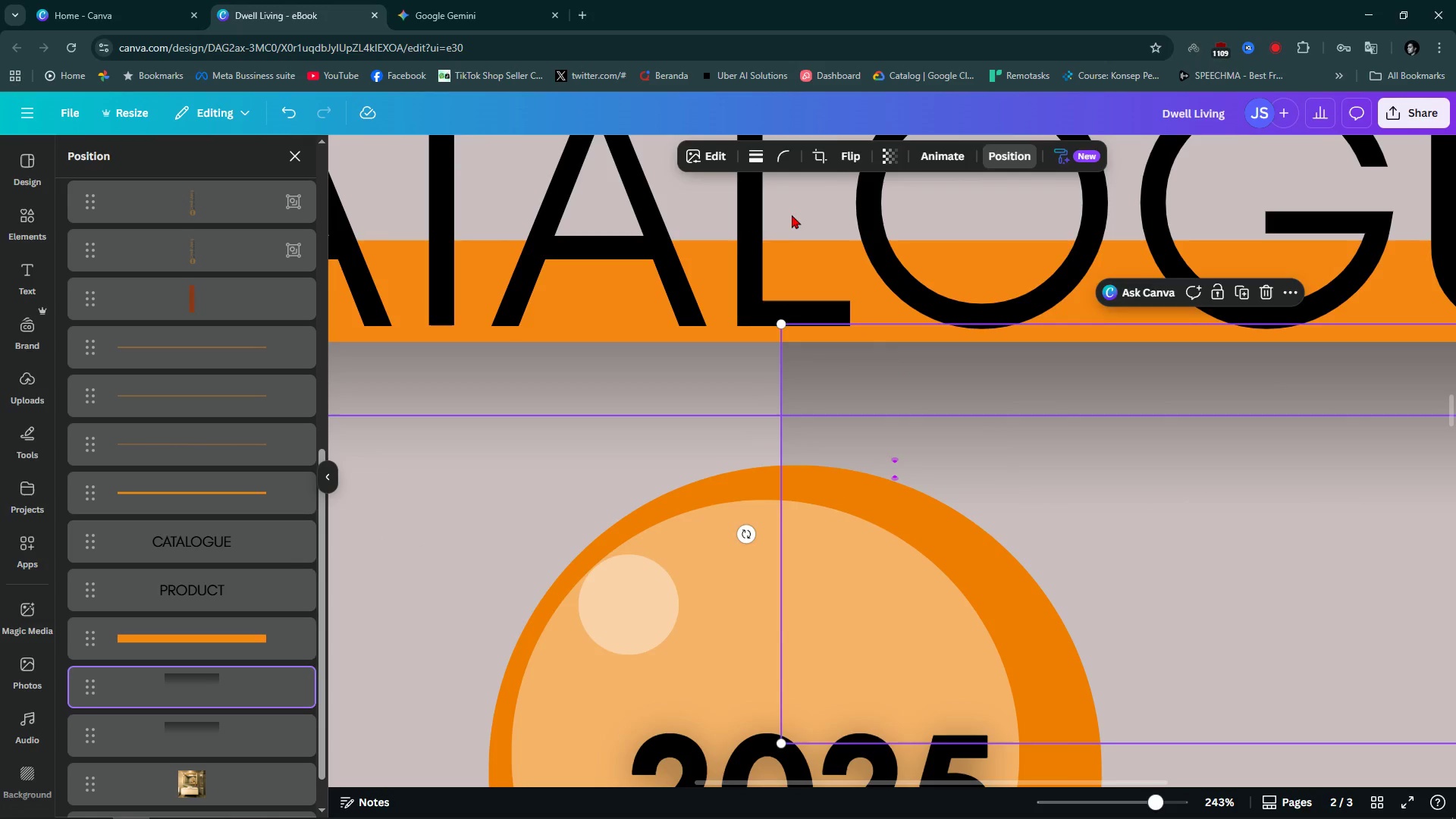 
left_click([792, 211])
 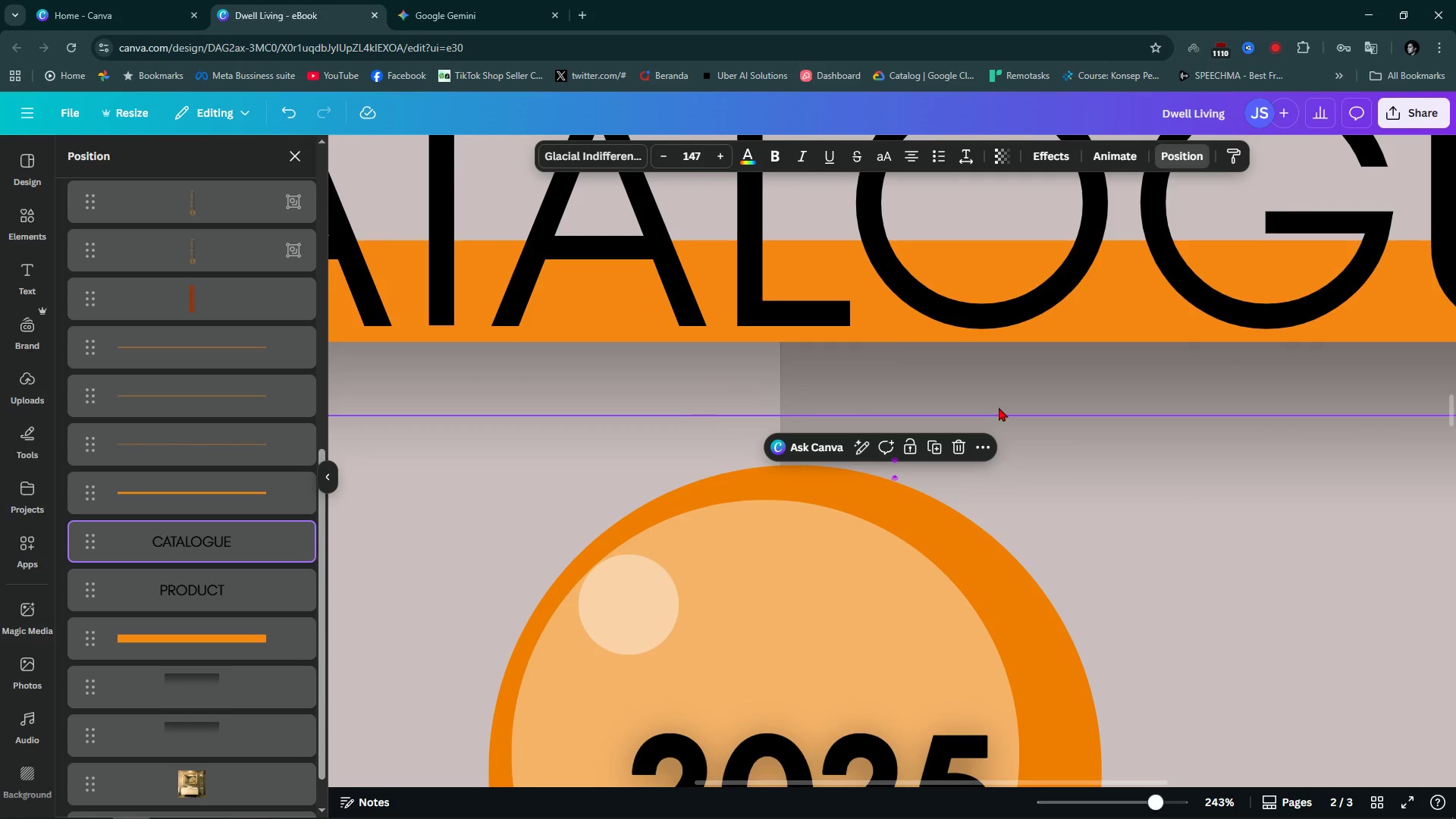 
hold_key(key=ControlLeft, duration=1.14)
scroll: coordinate [1021, 406], scroll_direction: down, amount: 6.0
 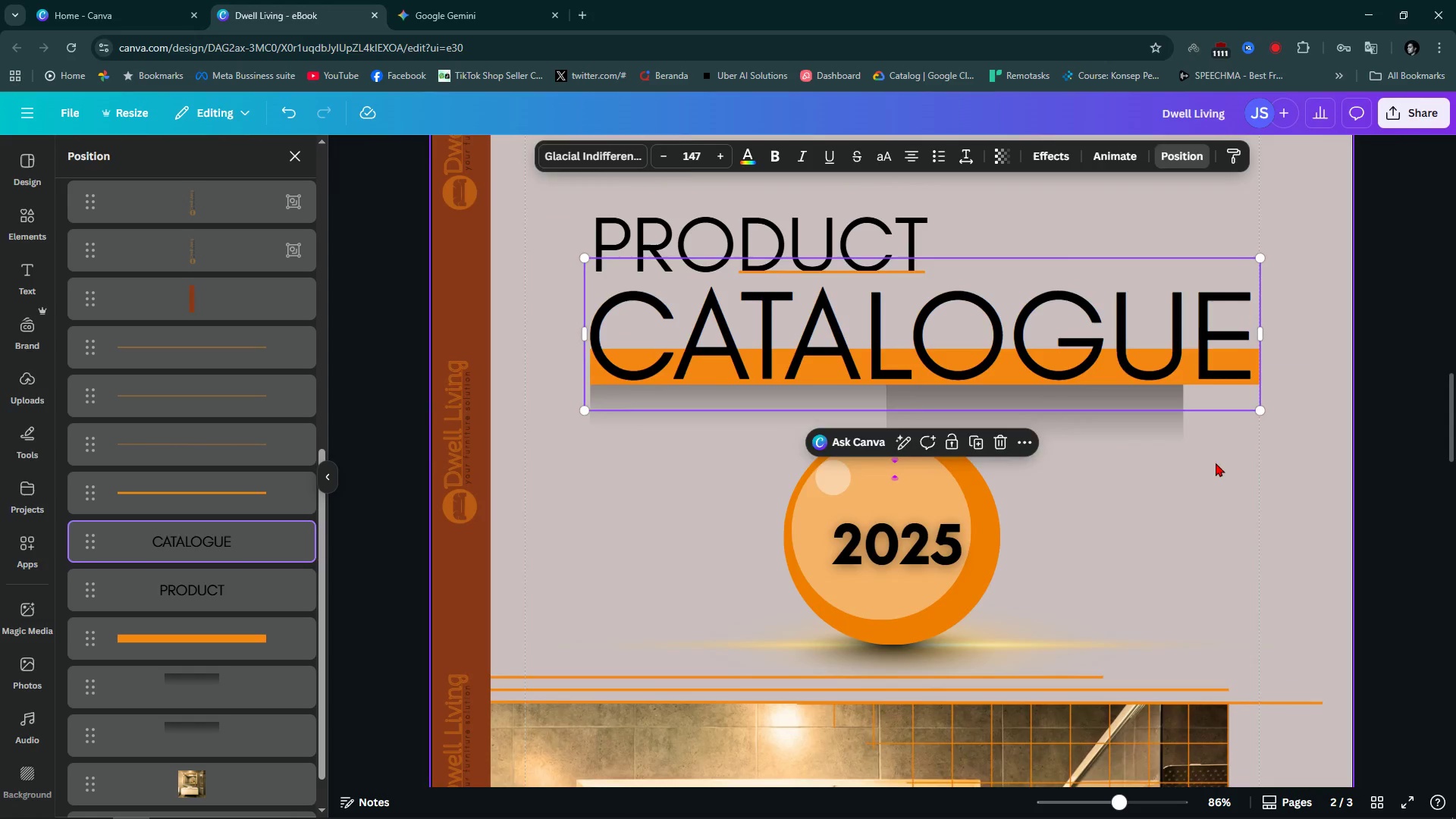 
left_click([1216, 463])
 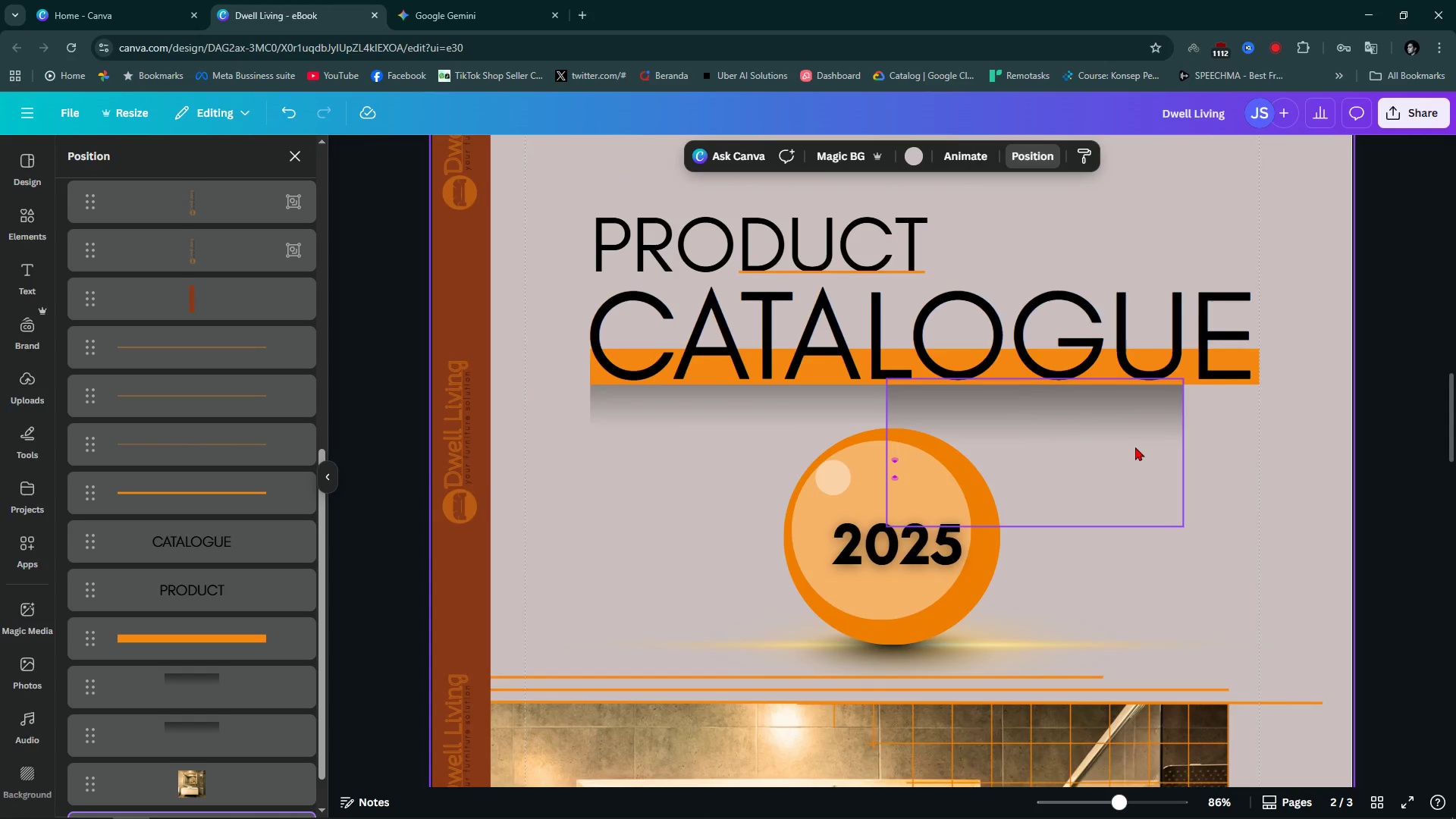 
left_click([1135, 447])
 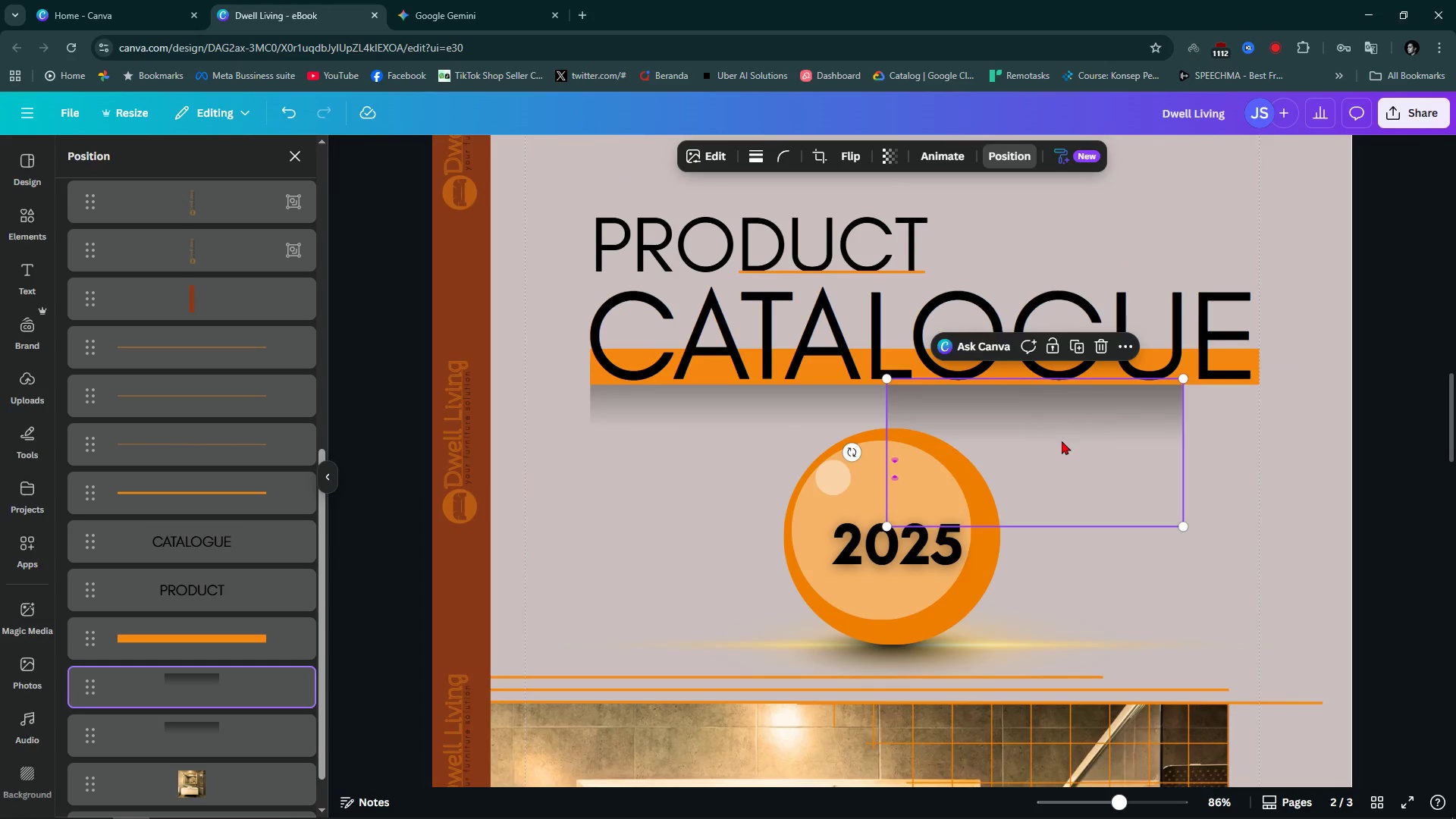 
left_click_drag(start_coordinate=[1059, 441], to_coordinate=[1135, 444])
 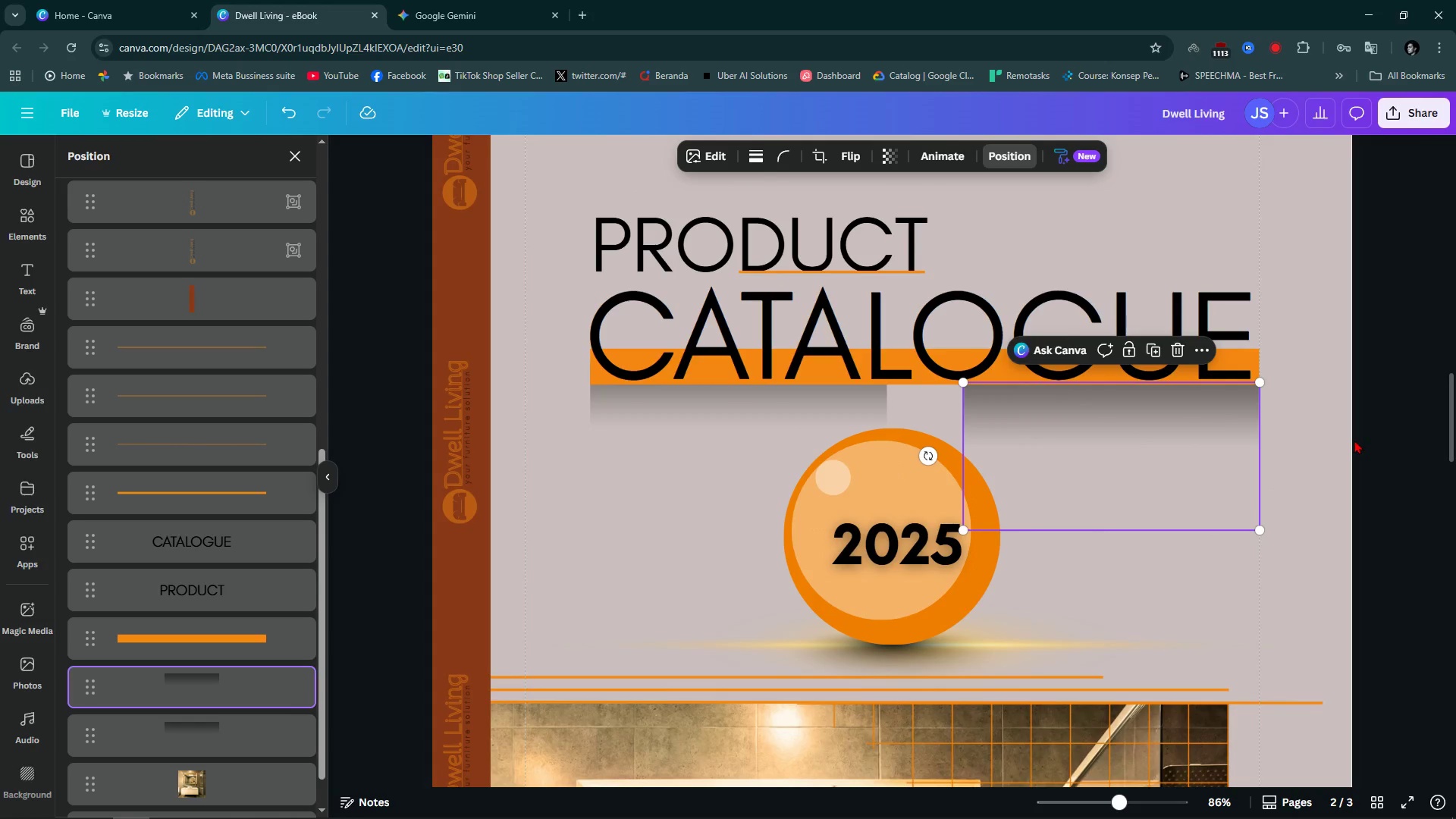 
left_click([1354, 440])
 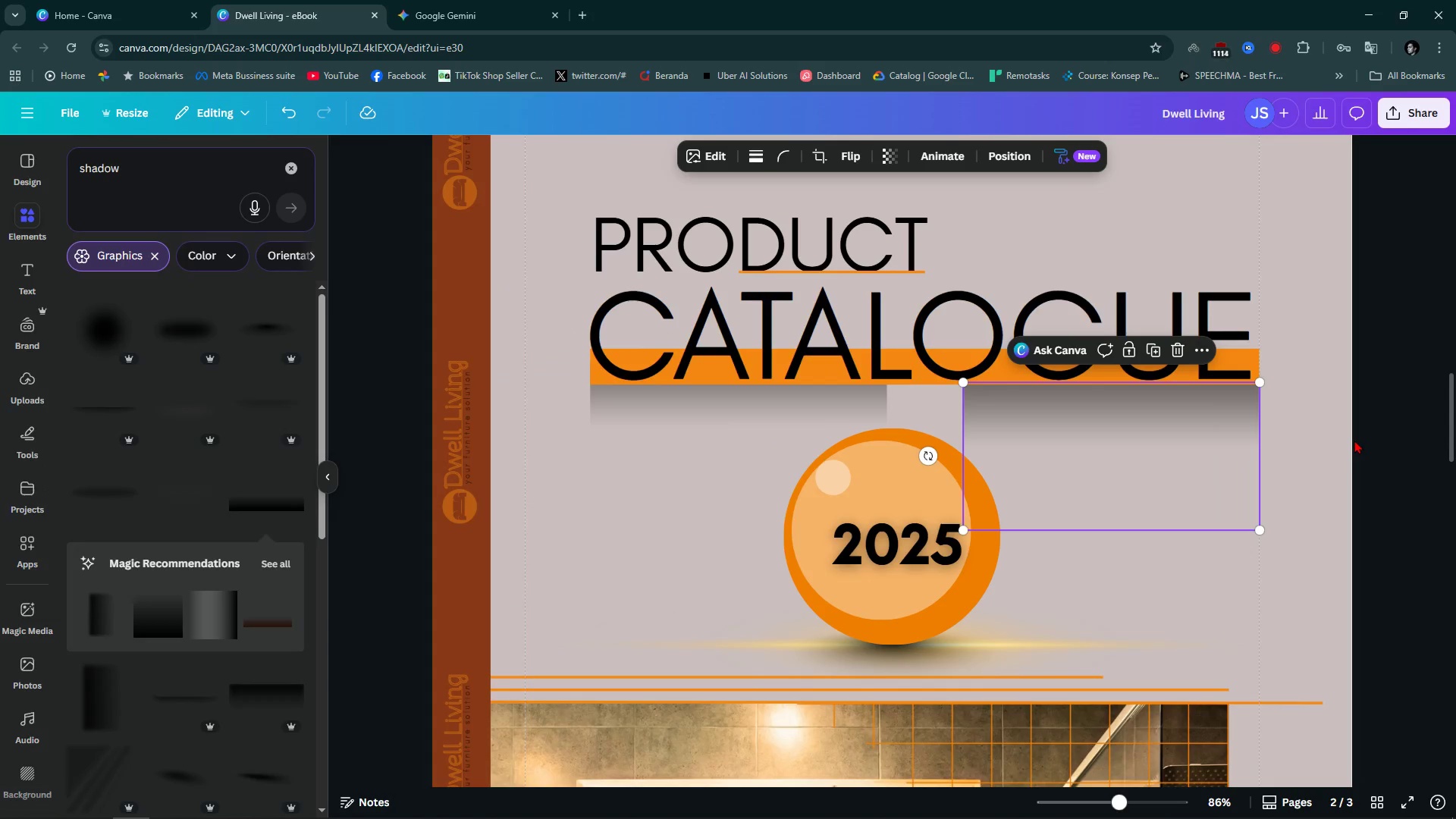 
left_click([1354, 440])
 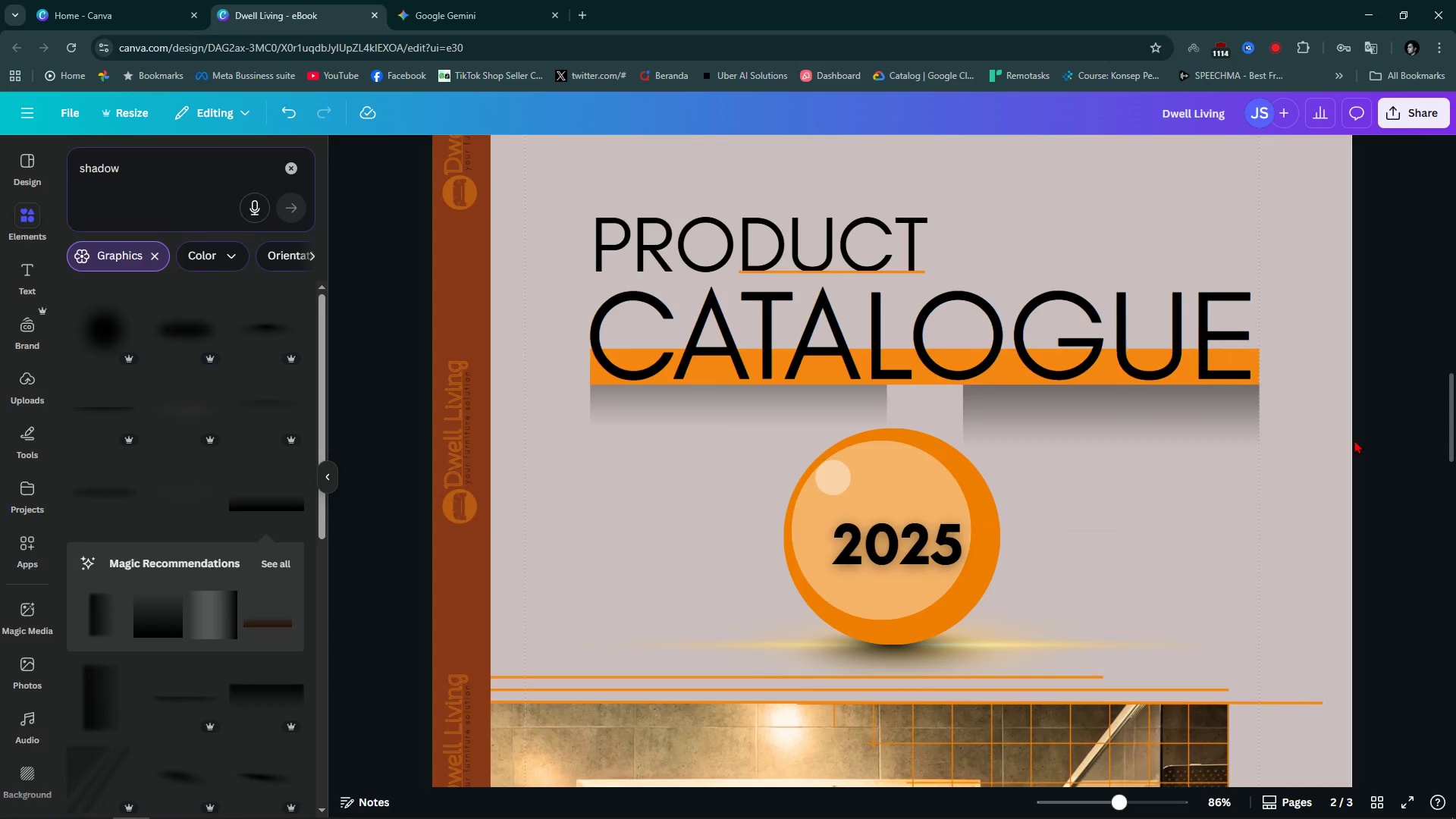 
hold_key(key=ControlLeft, duration=1.12)
scroll: coordinate [764, 460], scroll_direction: up, amount: 6.0
 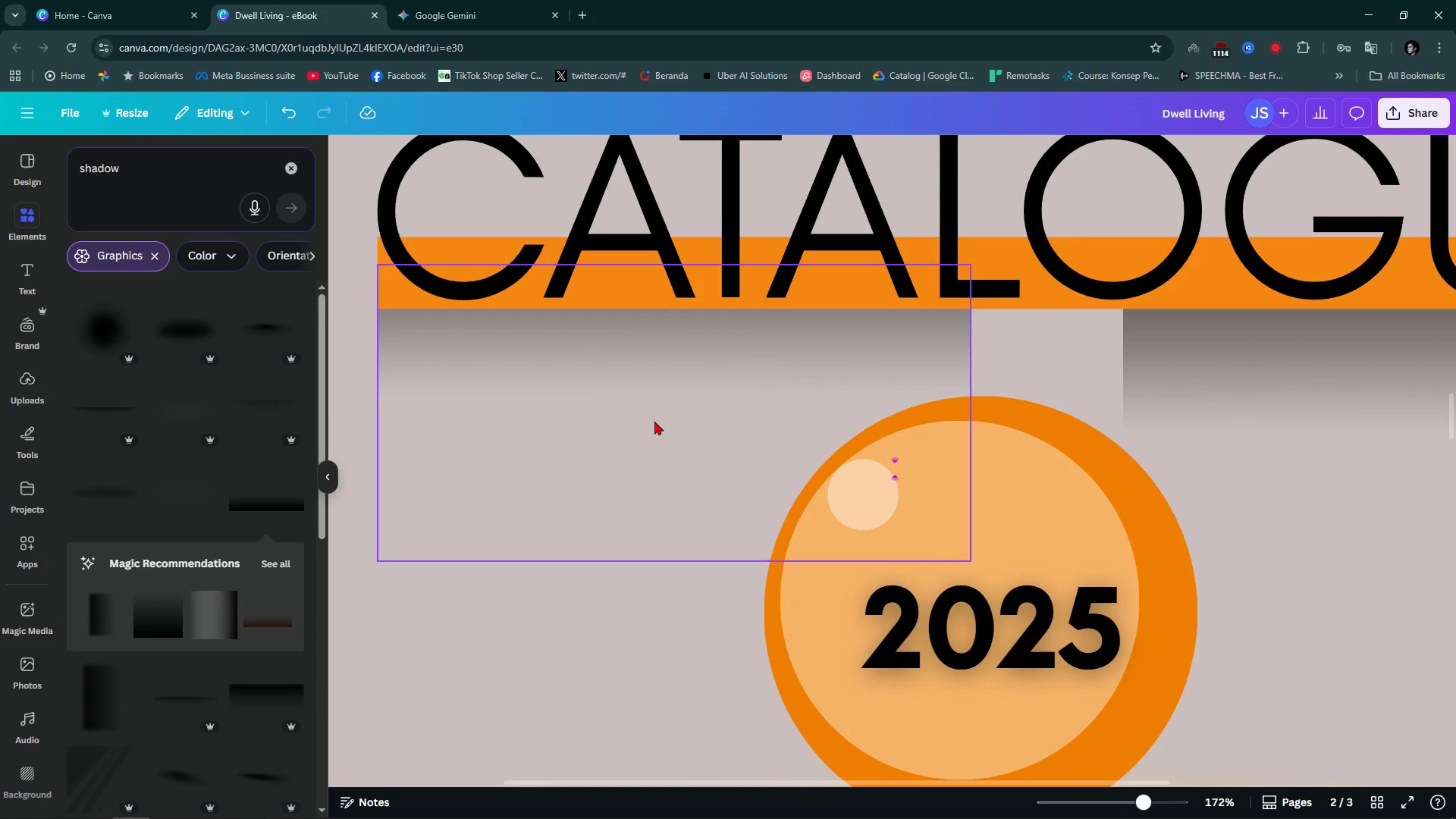 
left_click([654, 421])
 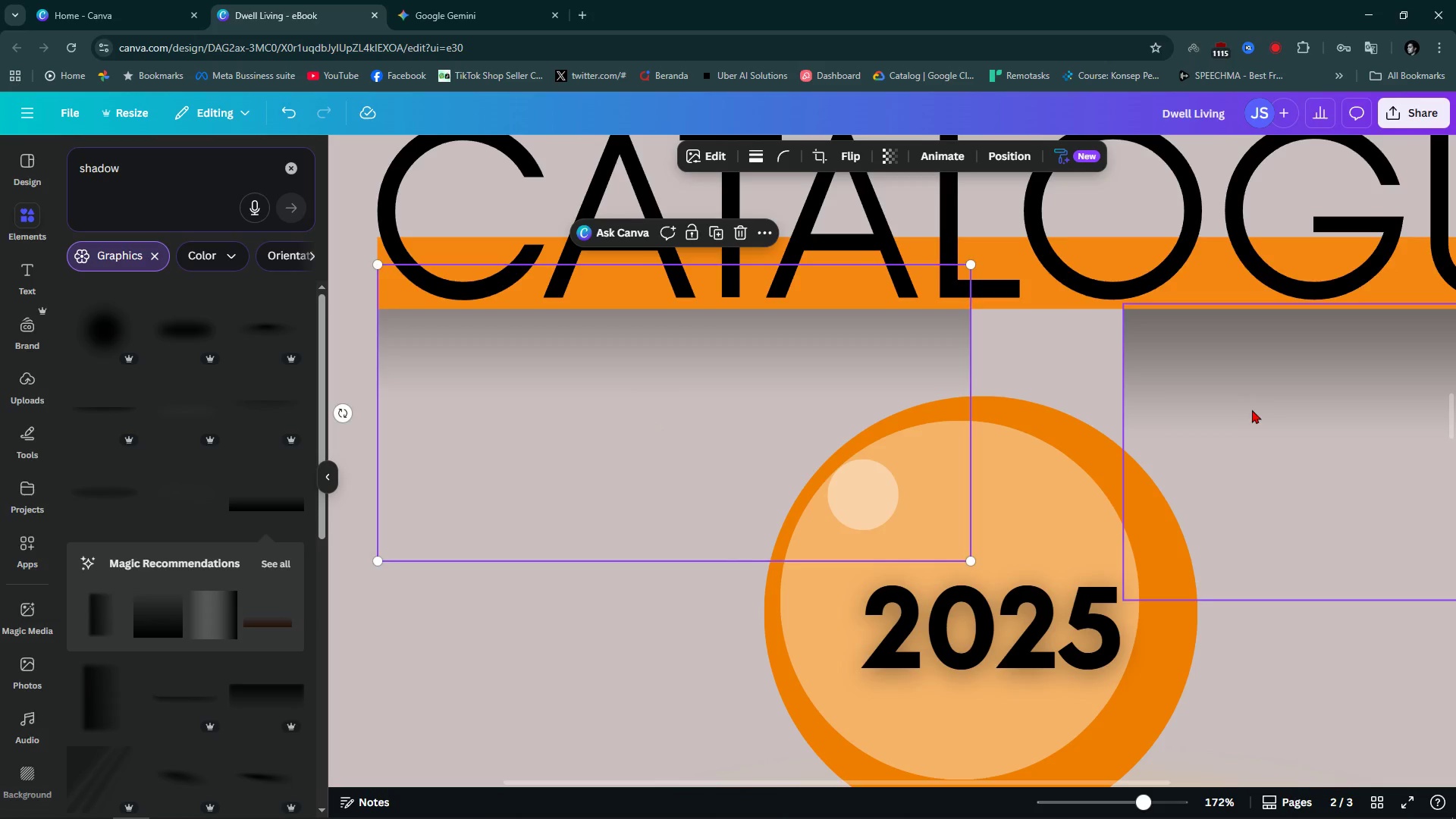 
left_click([1261, 404])
 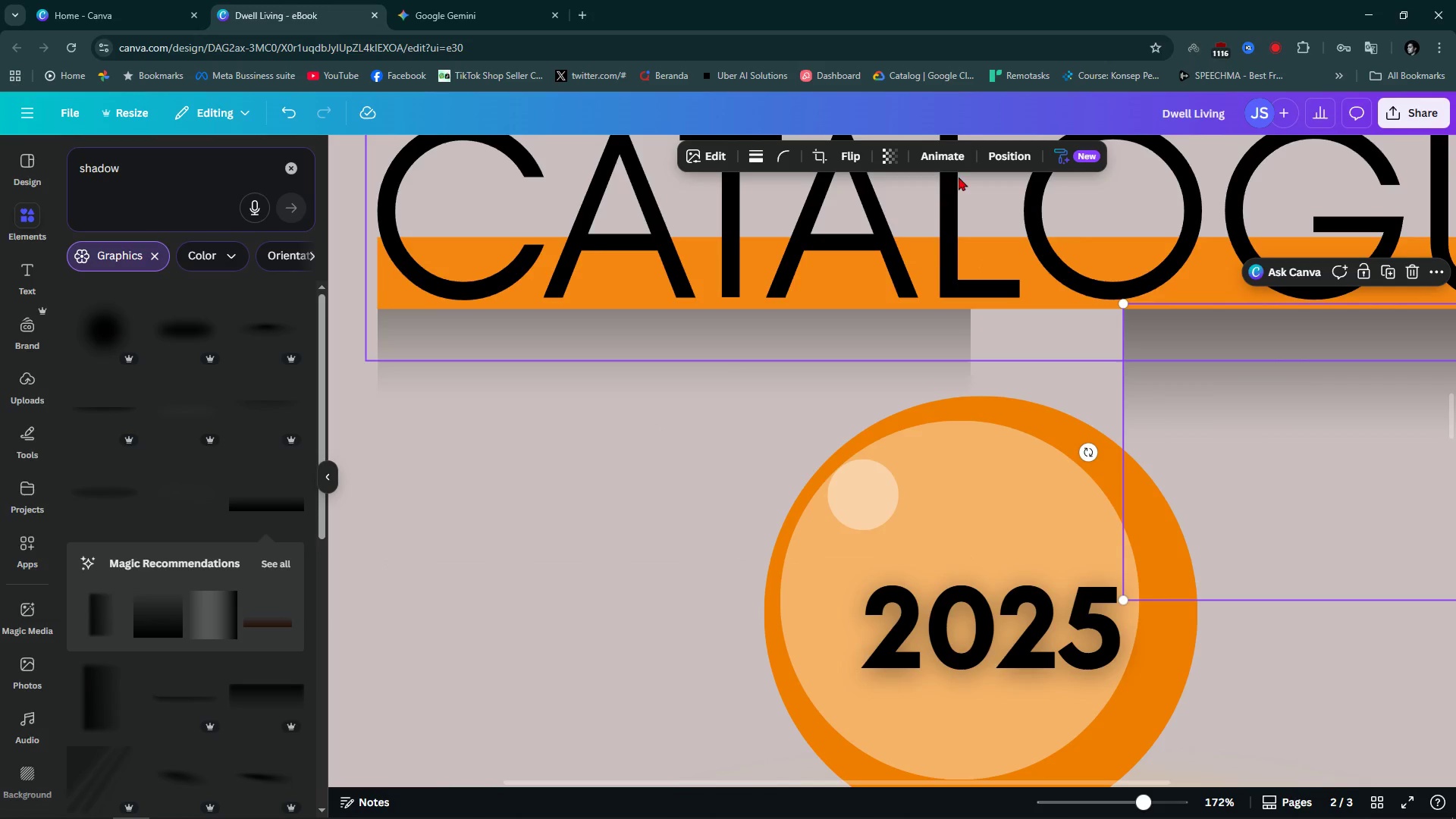 
left_click([893, 152])
 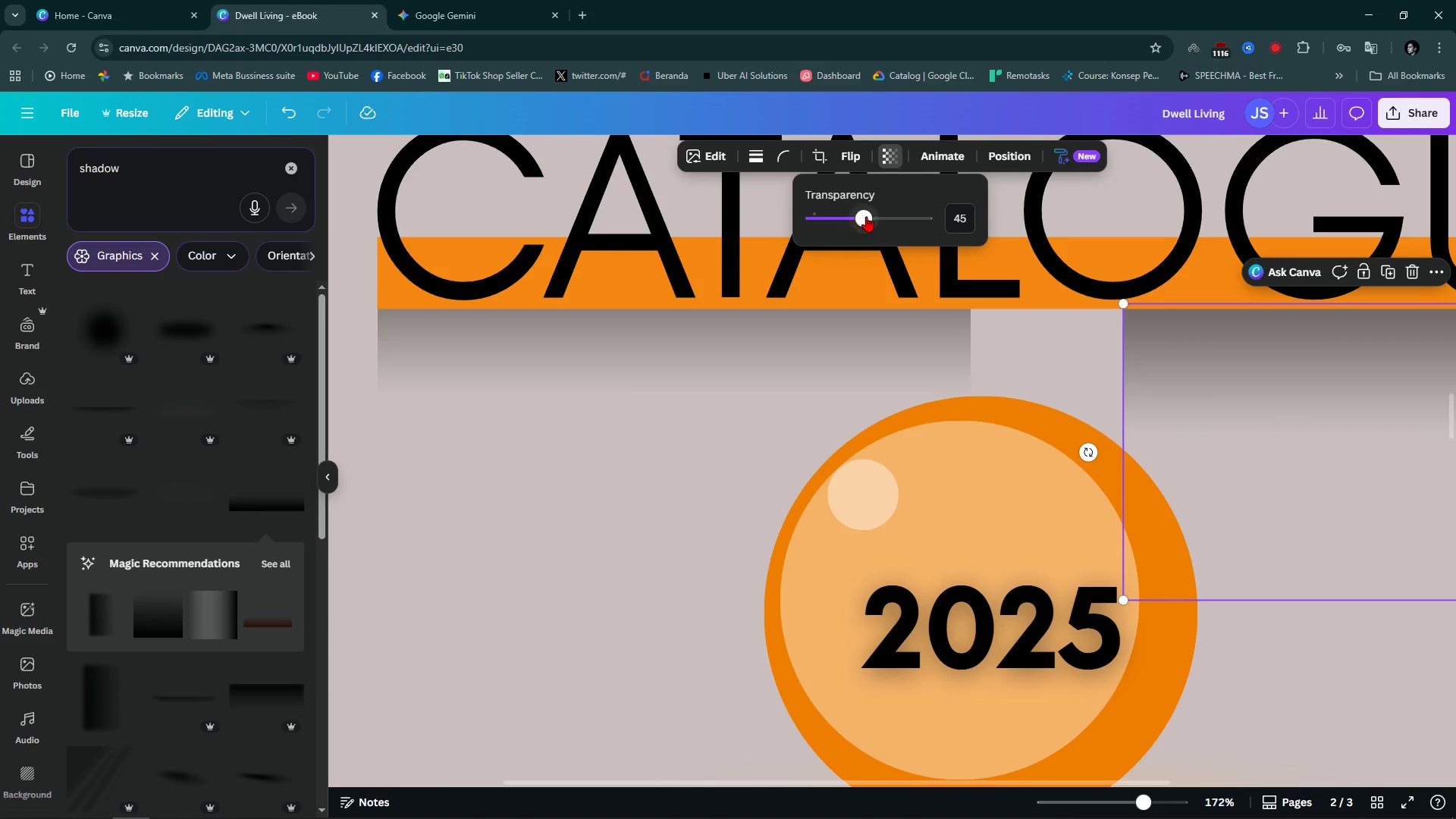 
left_click_drag(start_coordinate=[866, 216], to_coordinate=[845, 221])
 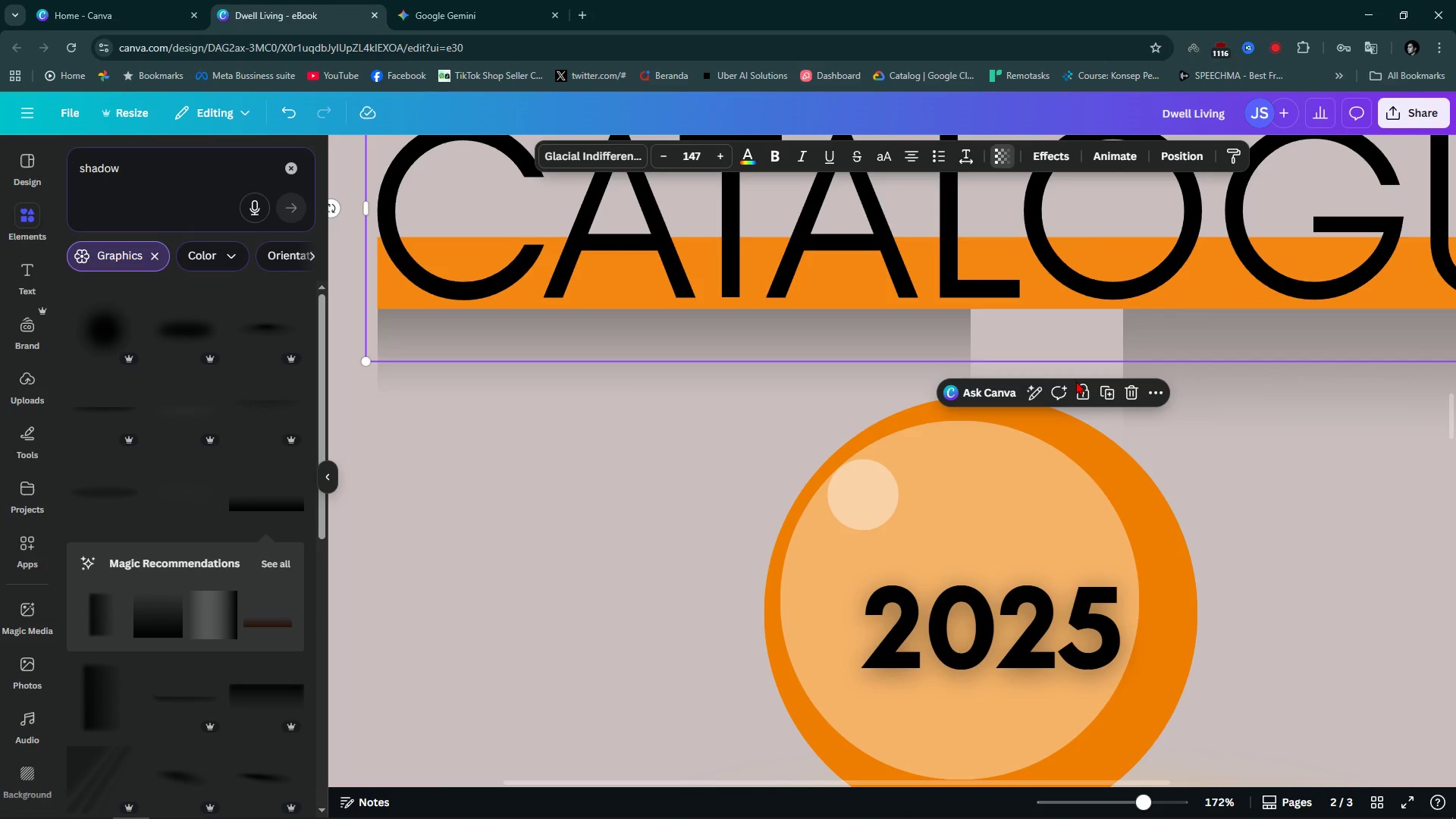 
left_click([1076, 381])
 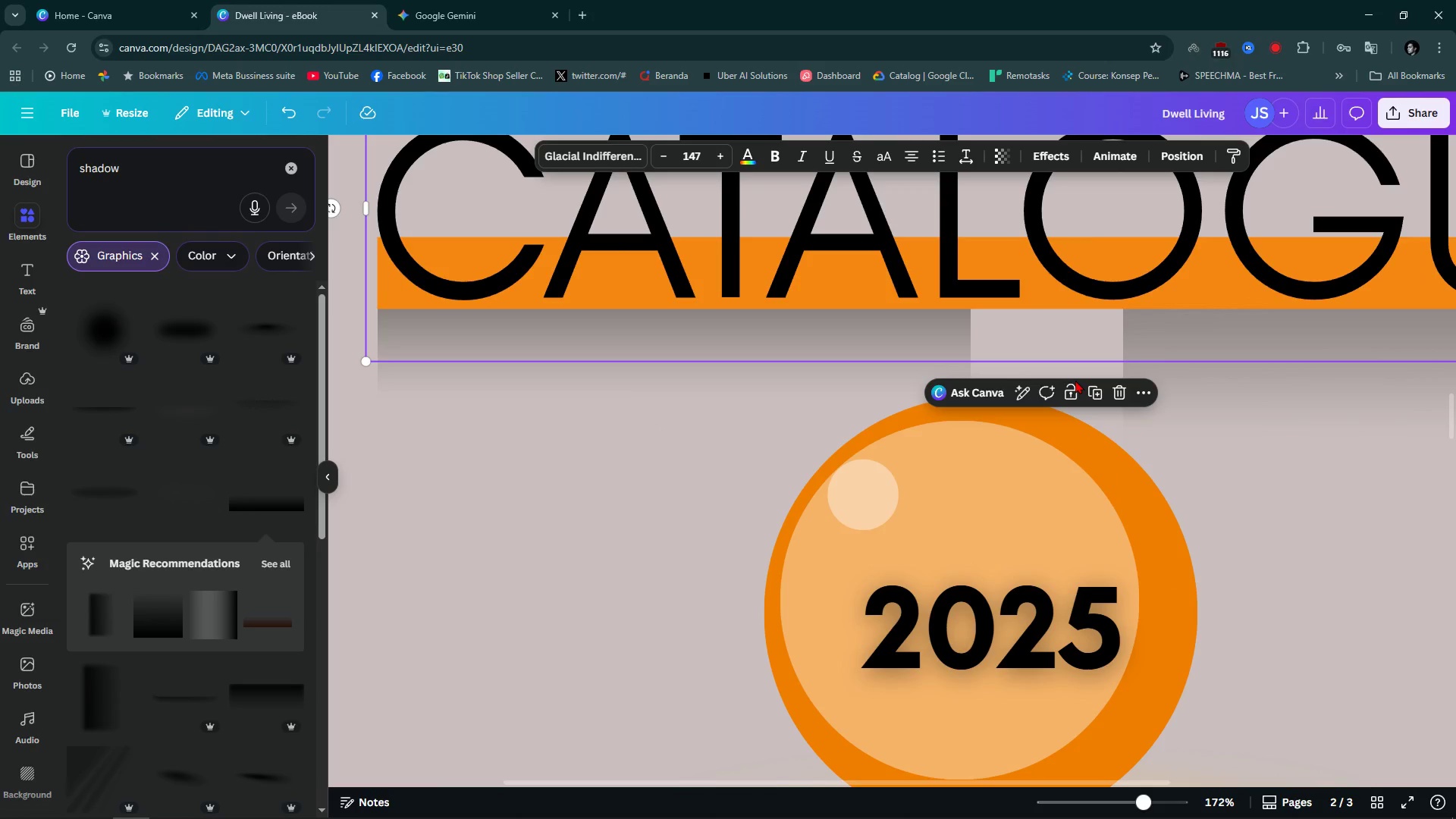 
hold_key(key=ControlLeft, duration=1.09)
scroll: coordinate [1074, 380], scroll_direction: down, amount: 5.0
 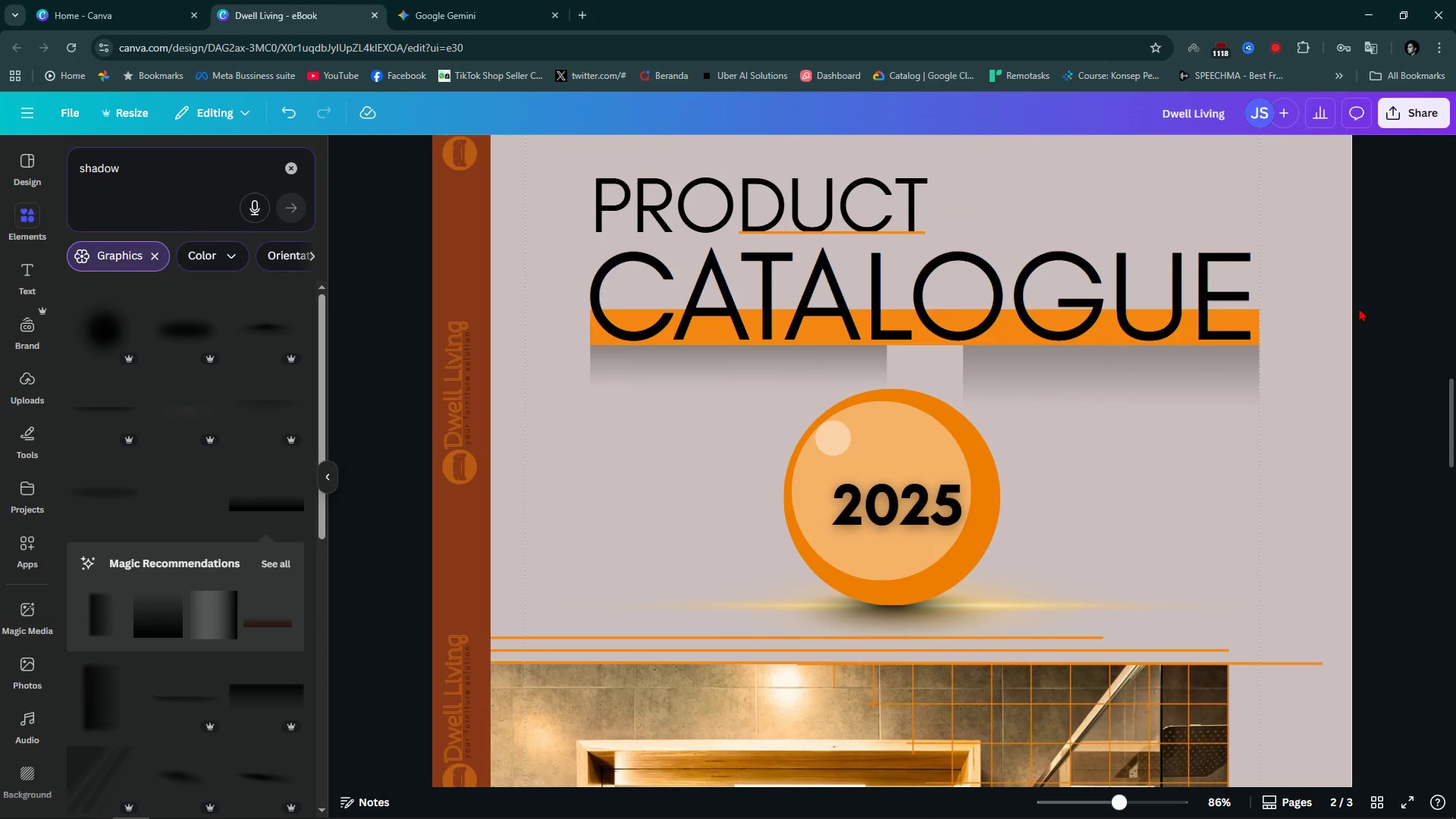 
hold_key(key=ControlLeft, duration=0.61)
scroll: coordinate [1326, 244], scroll_direction: up, amount: 3.0
 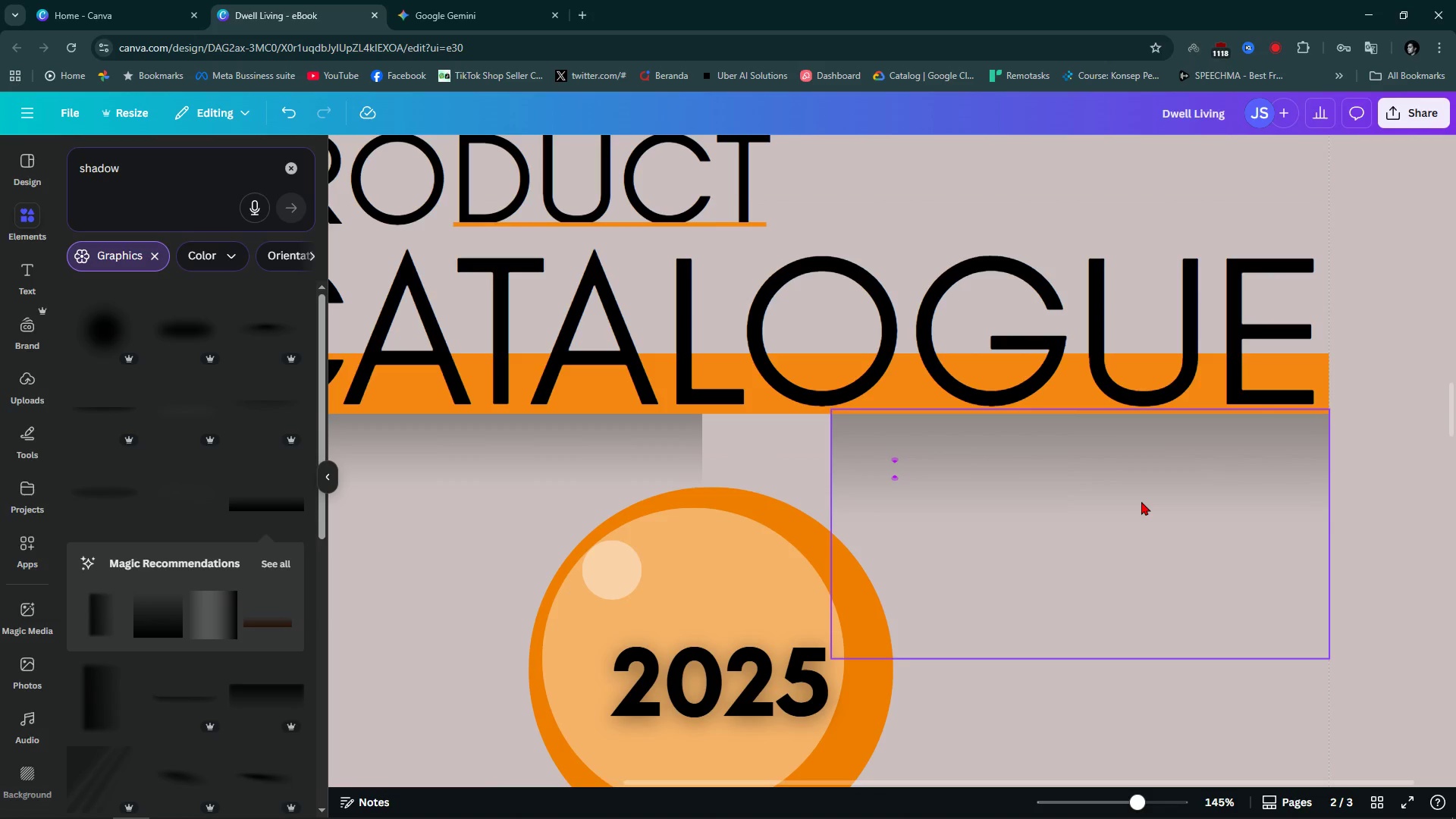 
left_click_drag(start_coordinate=[1138, 501], to_coordinate=[1009, 498])
 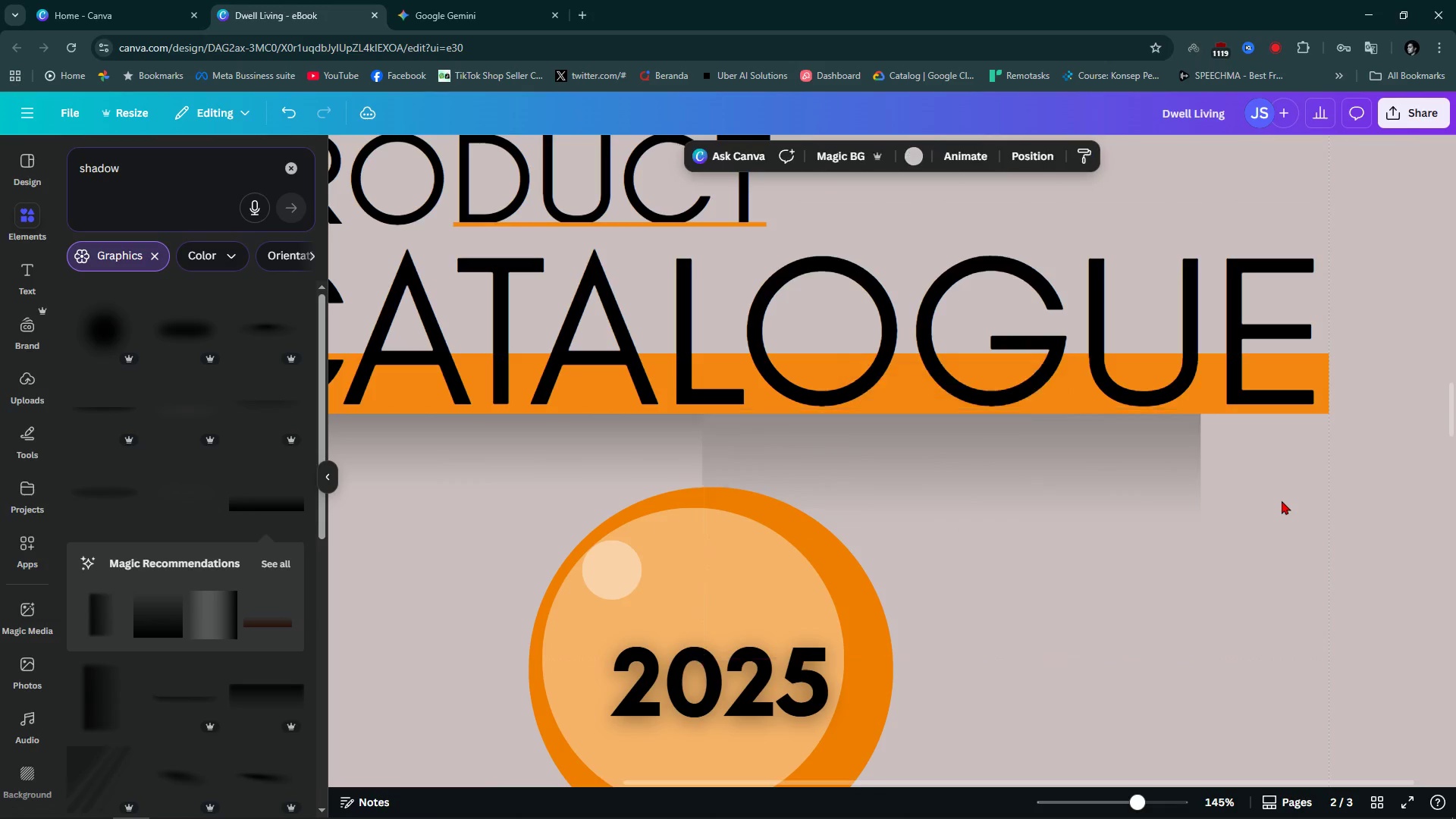 
left_click([1282, 500])
 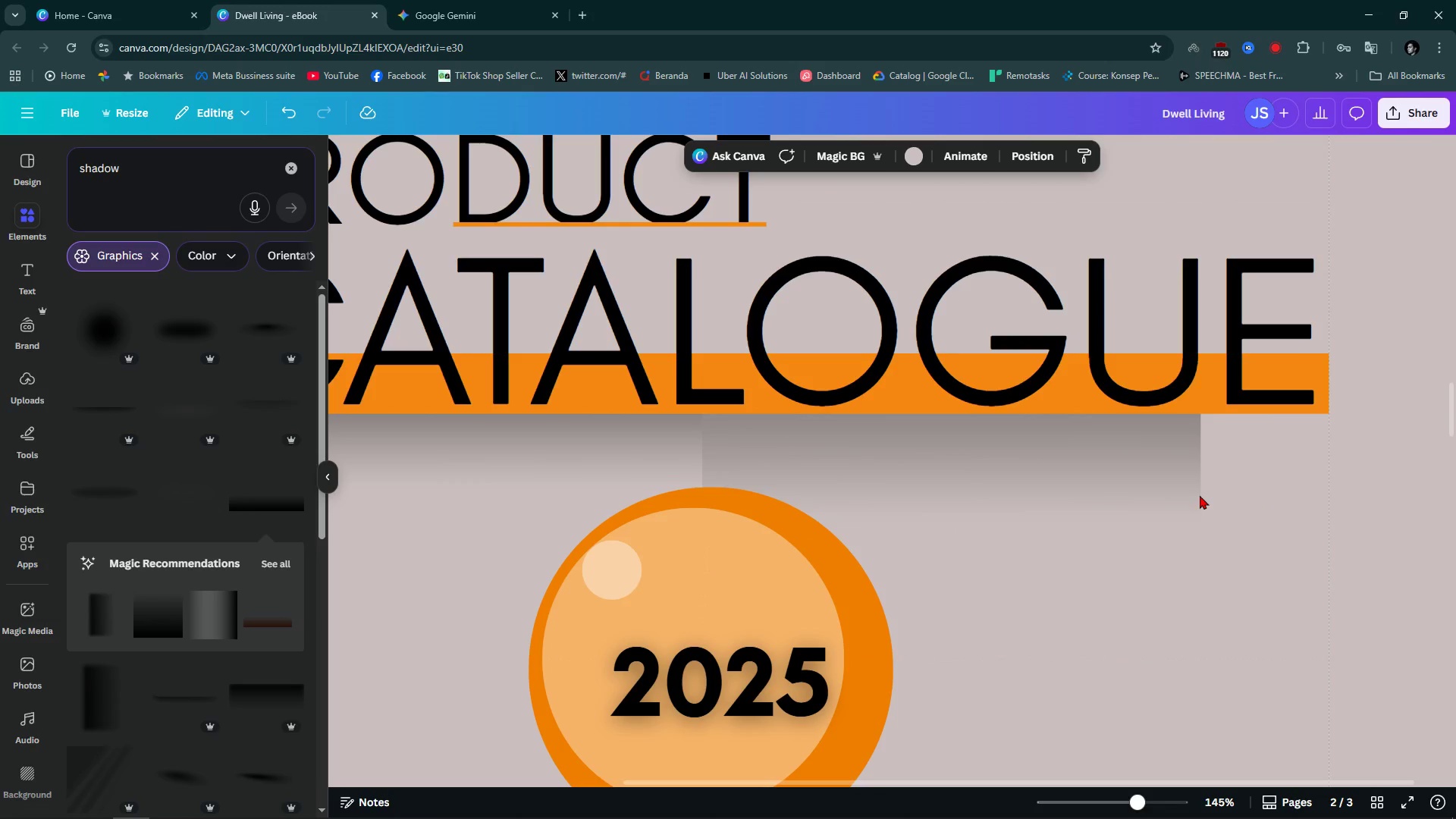 
left_click([1200, 495])
 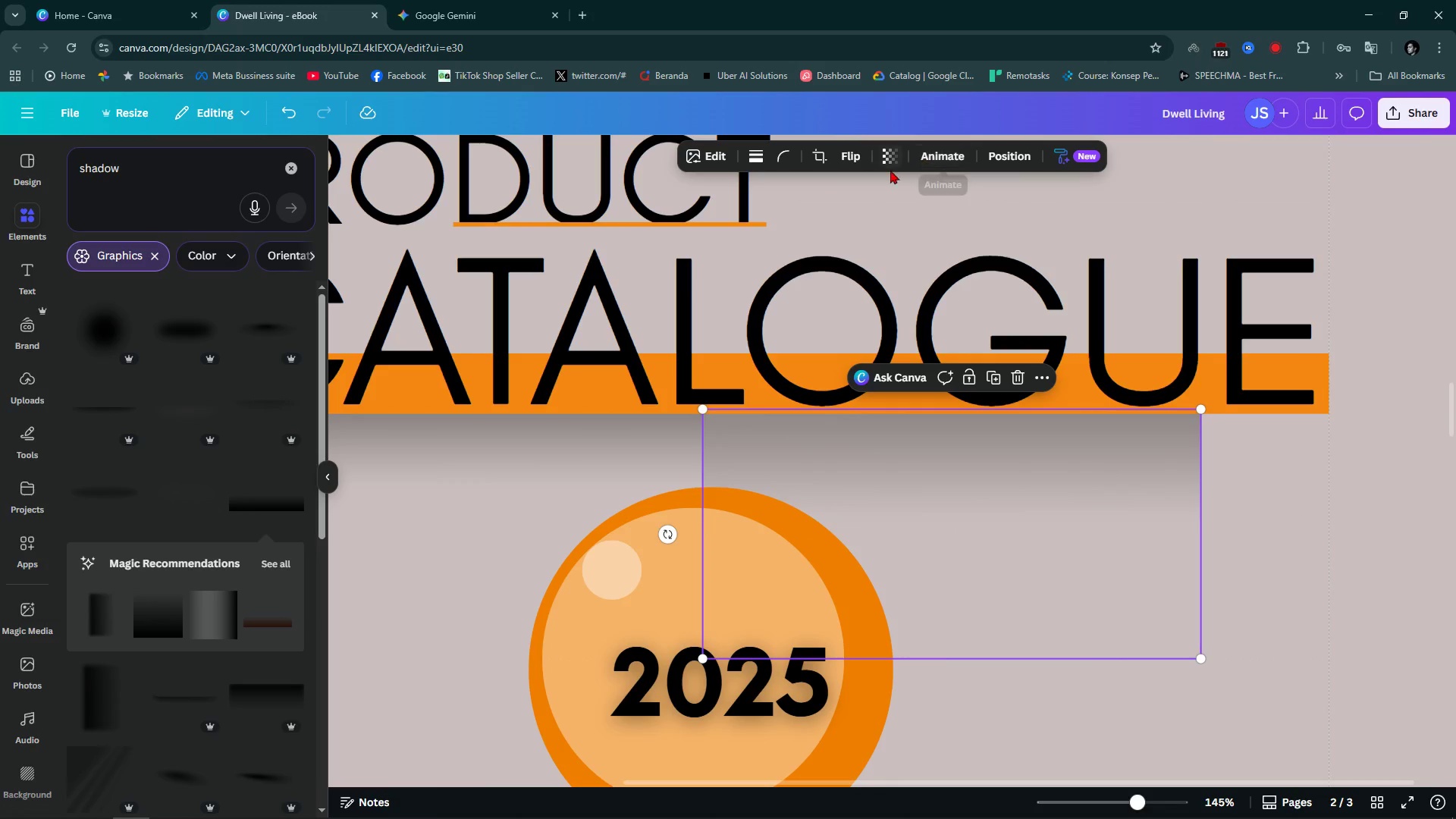 
left_click([887, 170])
 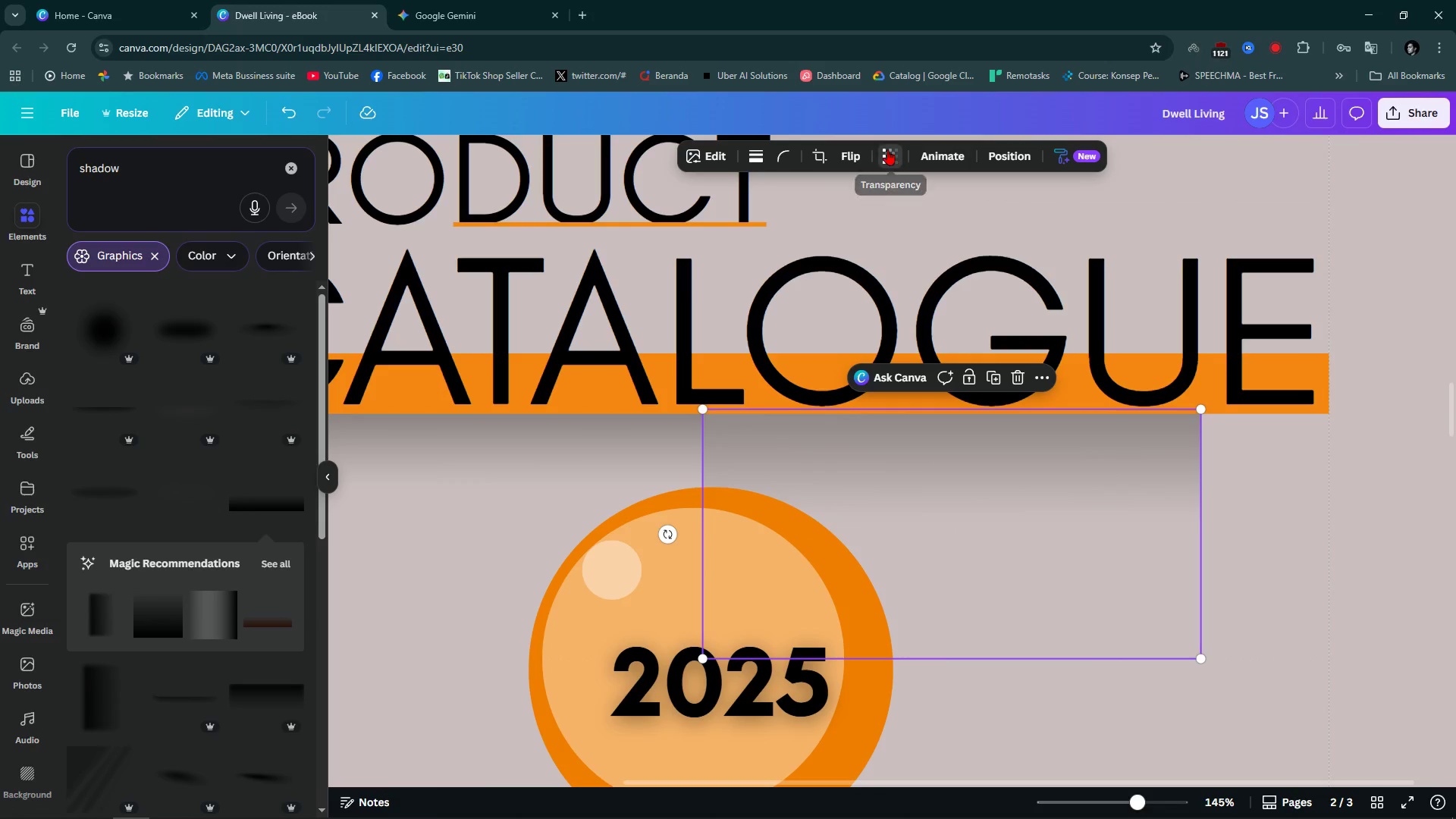 
double_click([887, 149])
 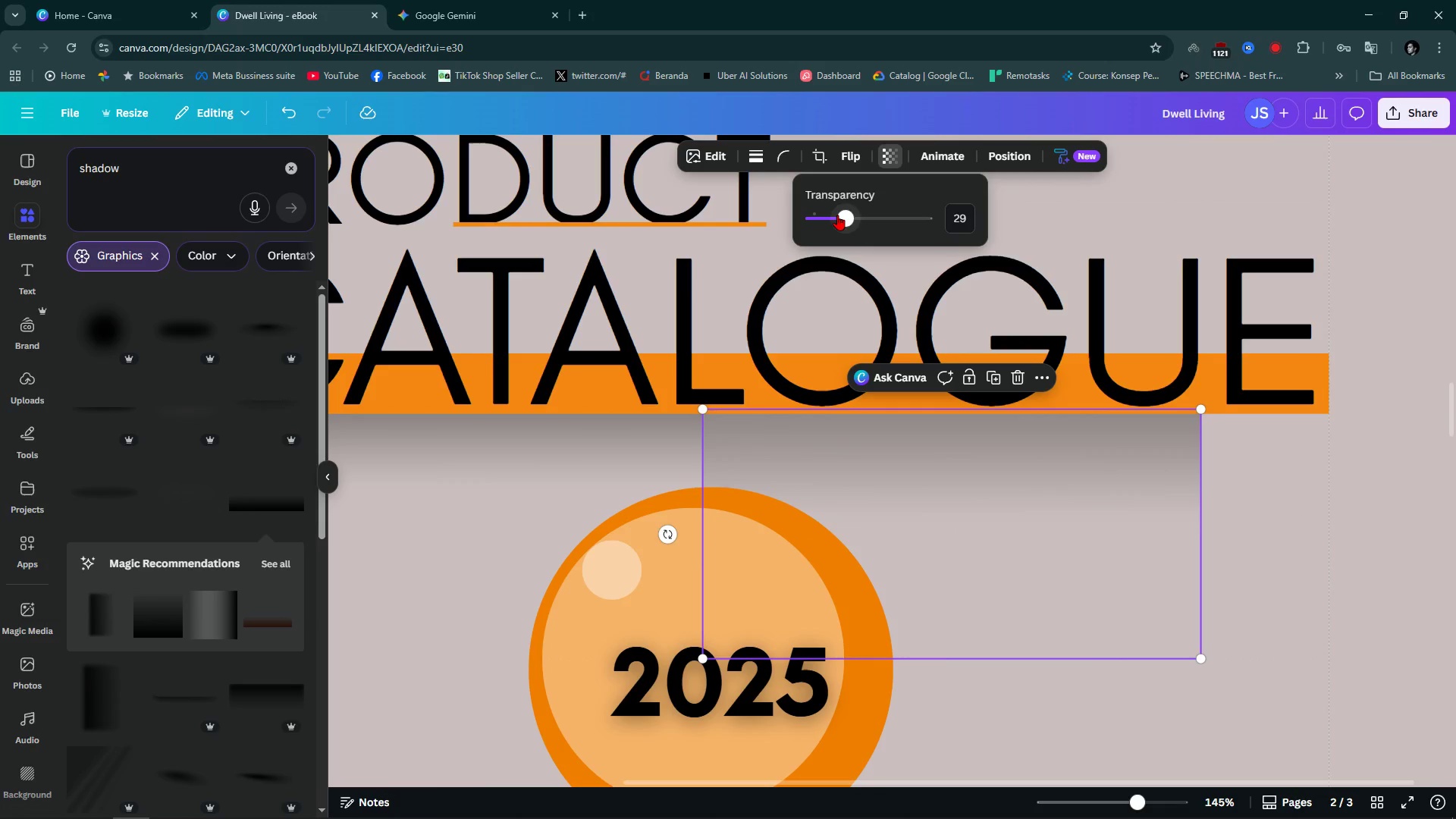 
left_click_drag(start_coordinate=[840, 221], to_coordinate=[821, 231])
 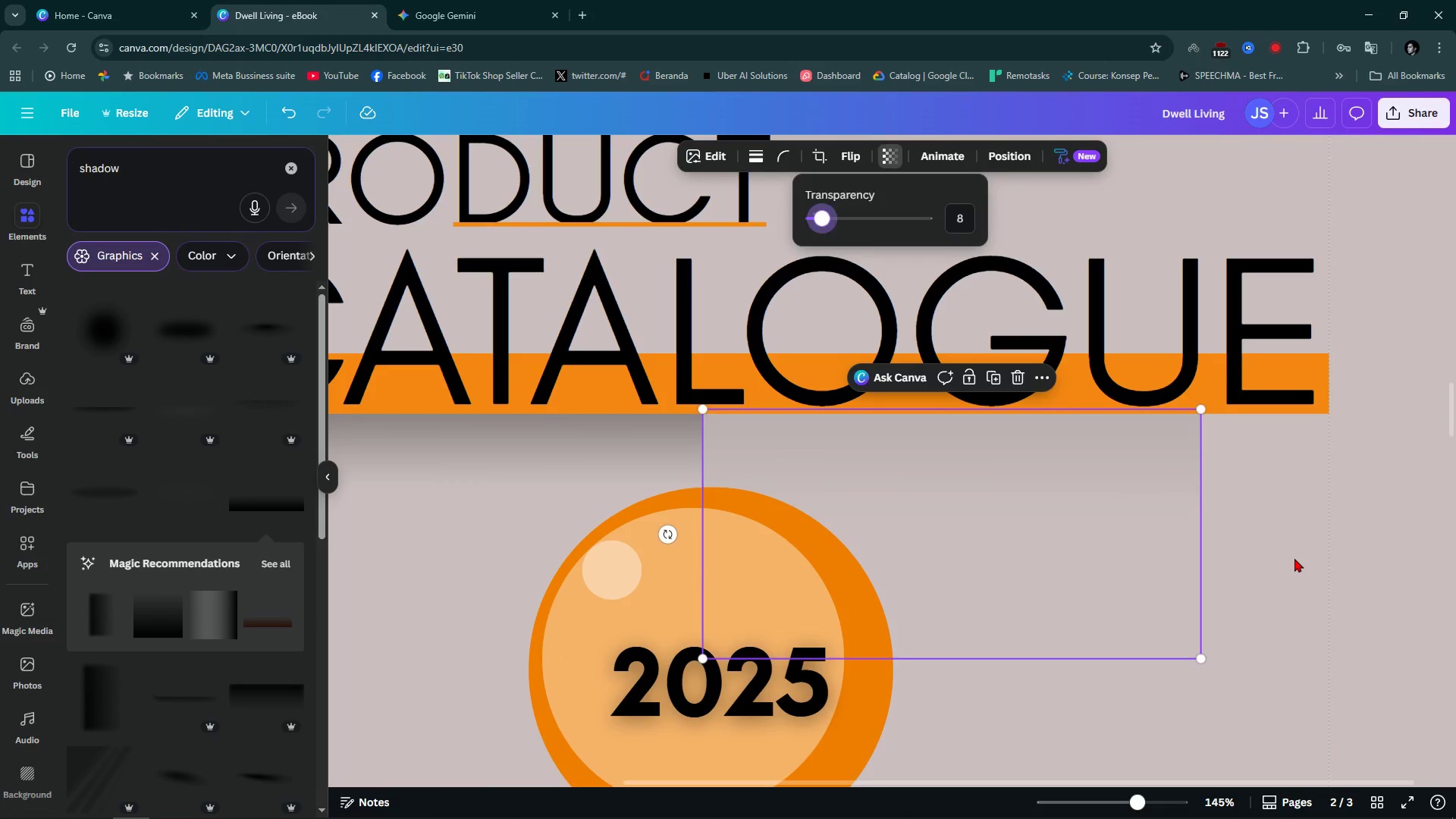 
left_click([1294, 558])
 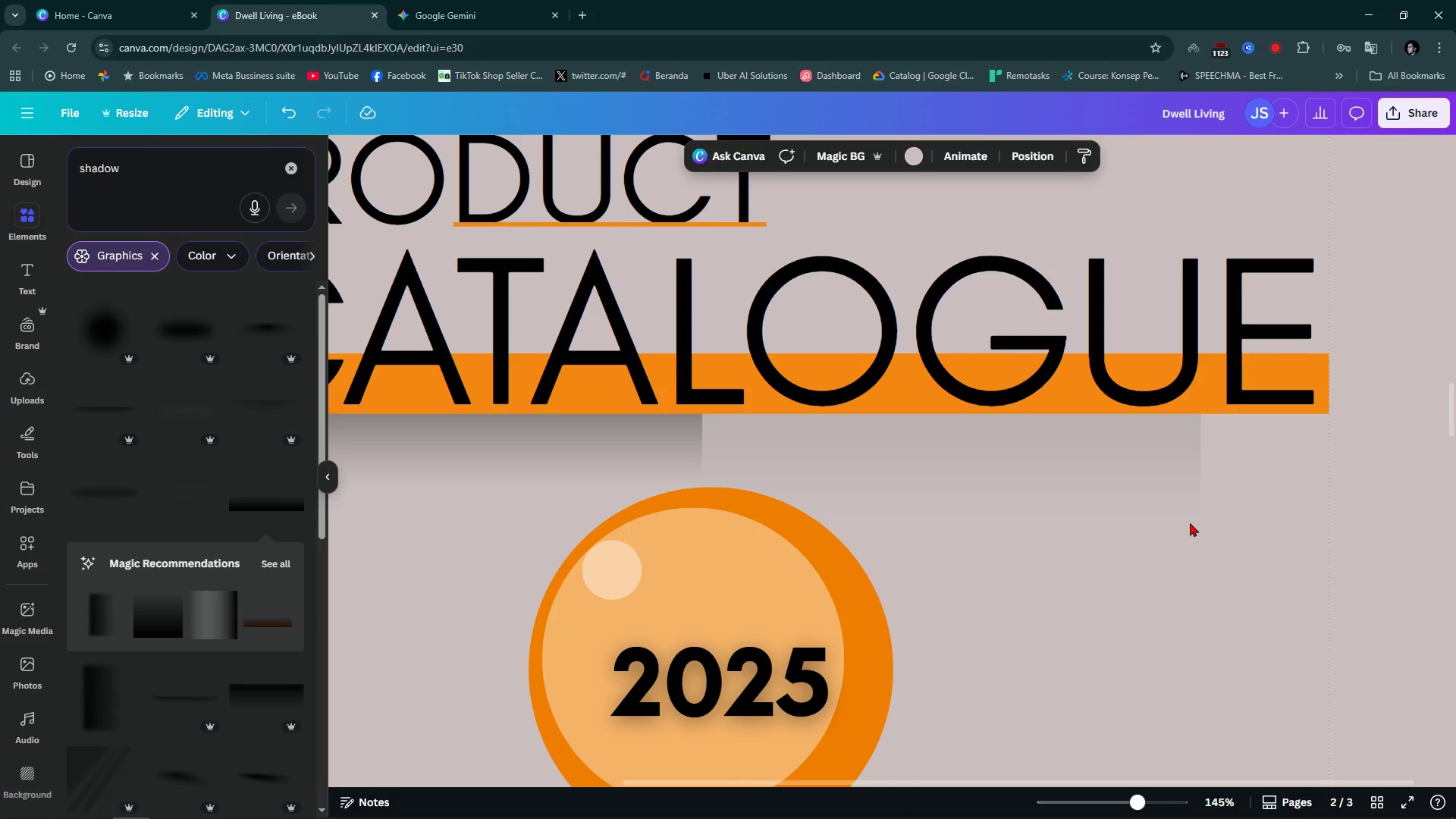 
left_click([1066, 510])
 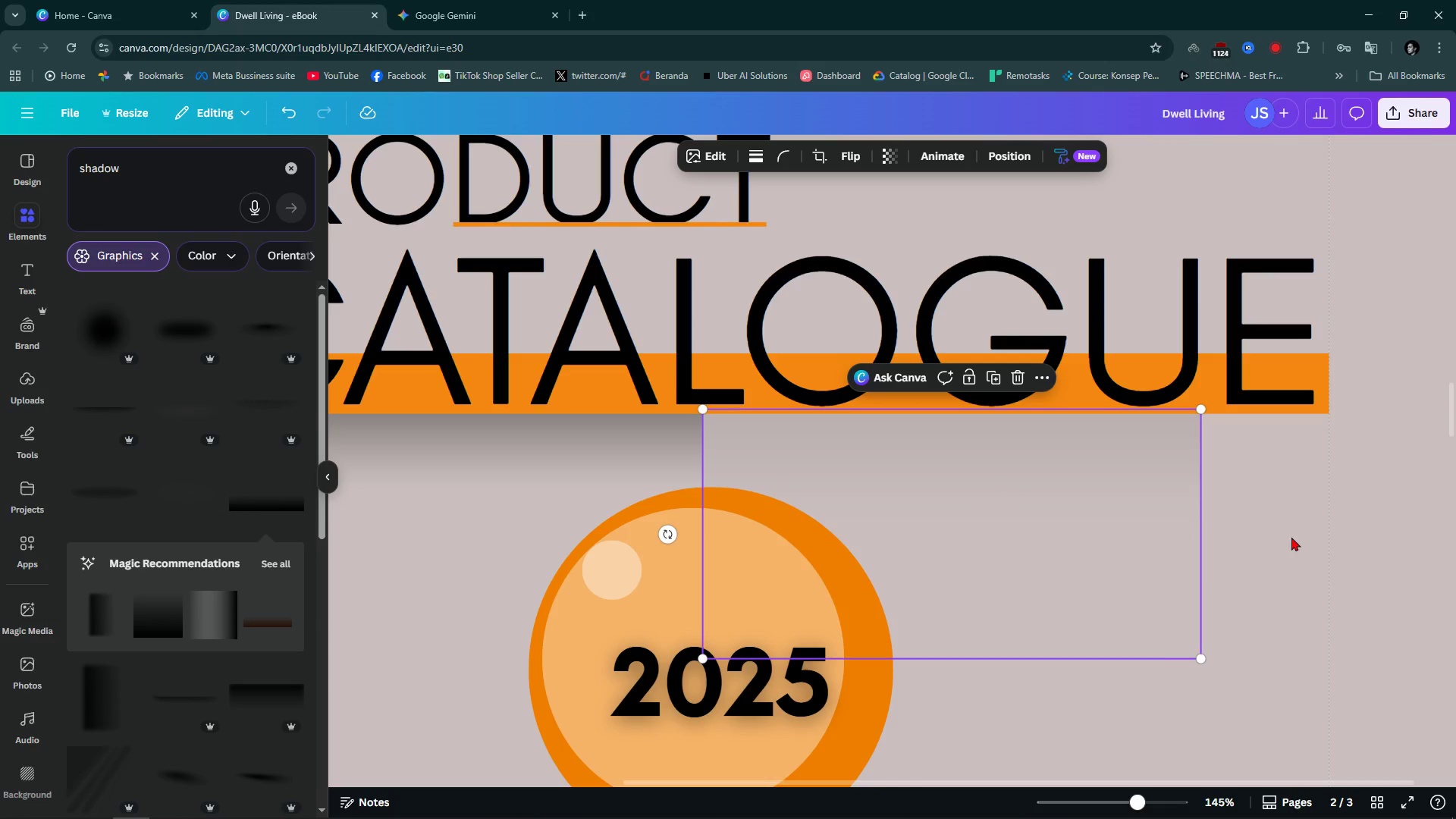 
left_click([1301, 537])
 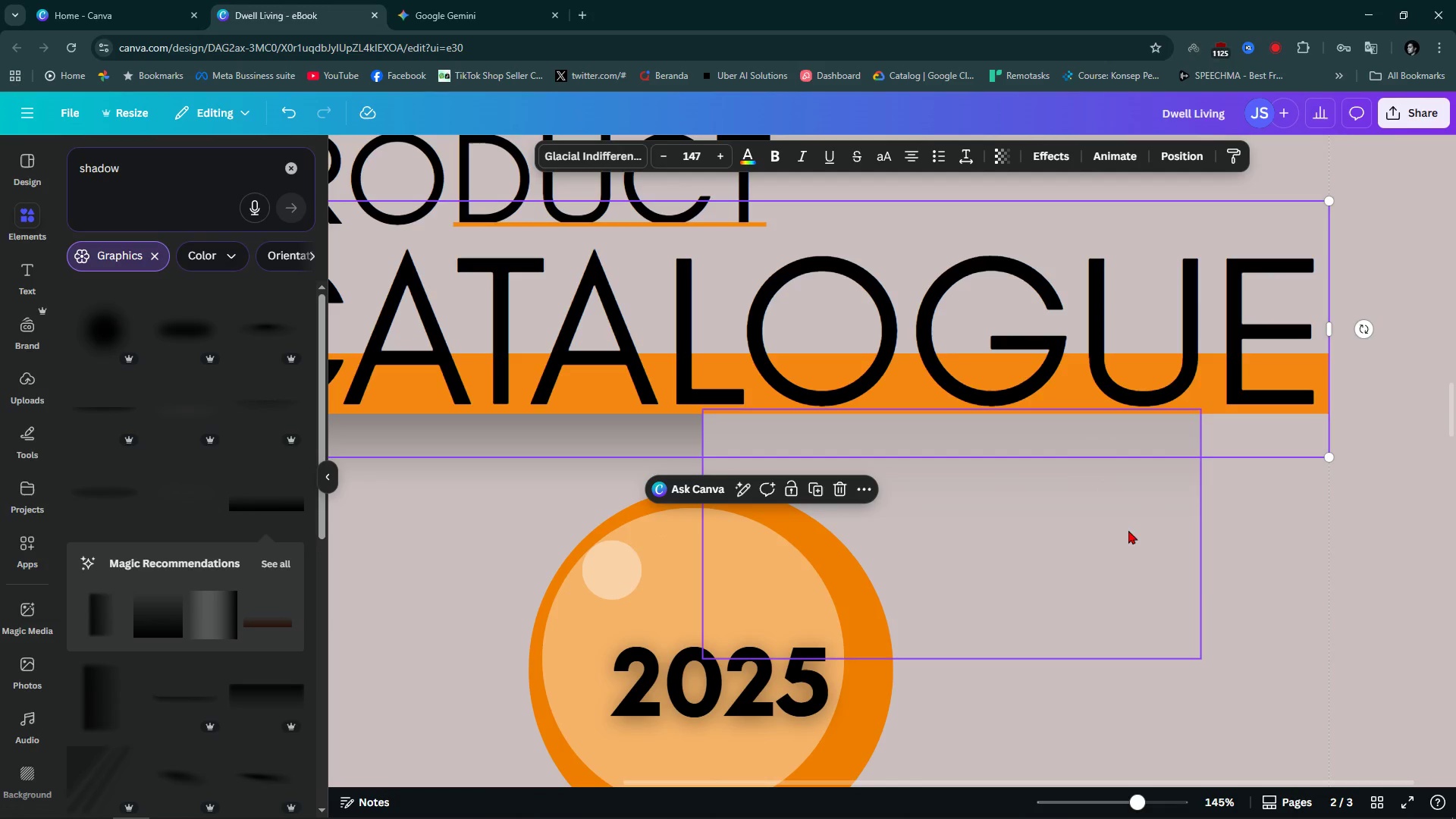 
double_click([1138, 554])
 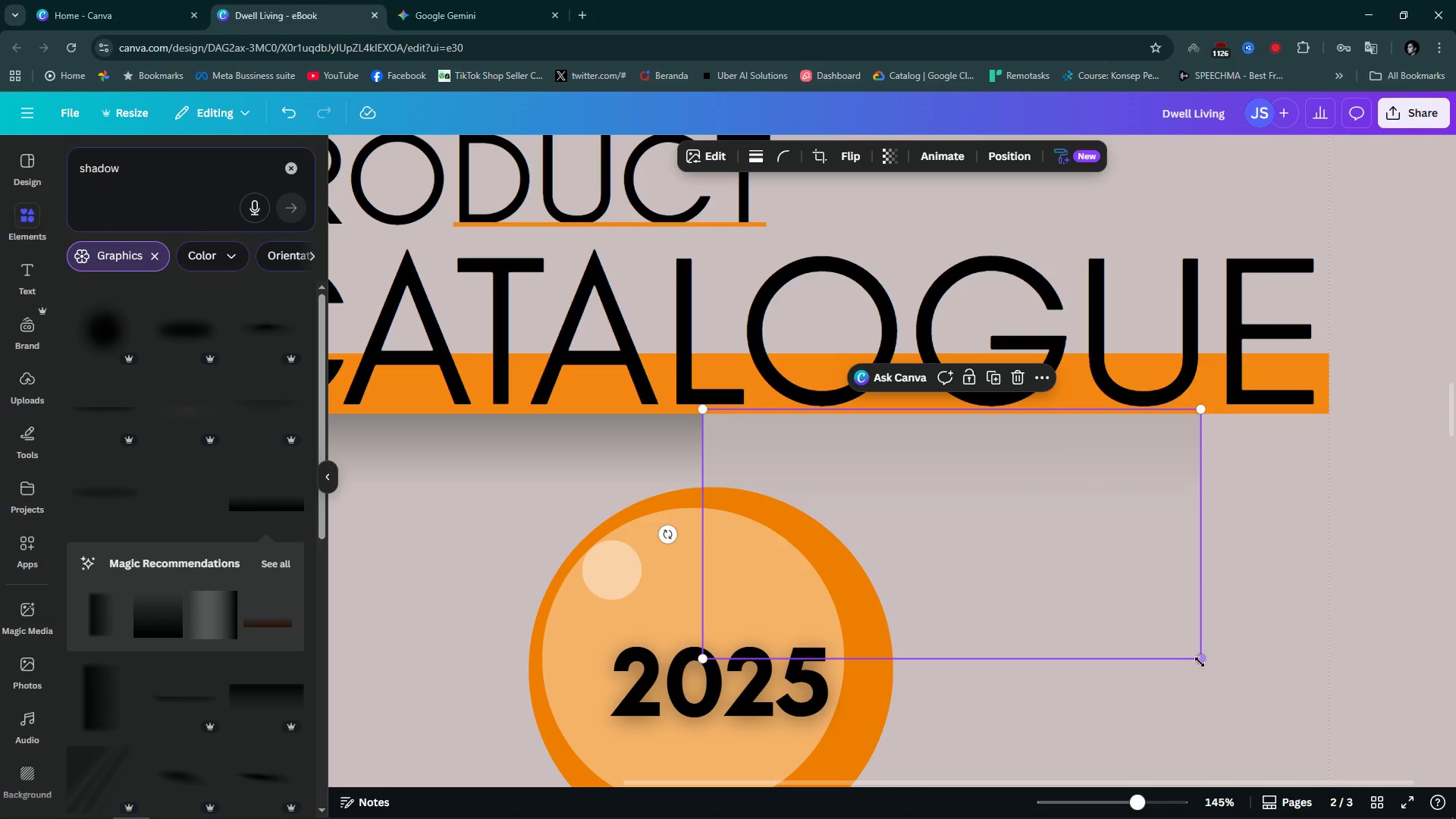 
left_click_drag(start_coordinate=[1197, 662], to_coordinate=[1316, 737])
 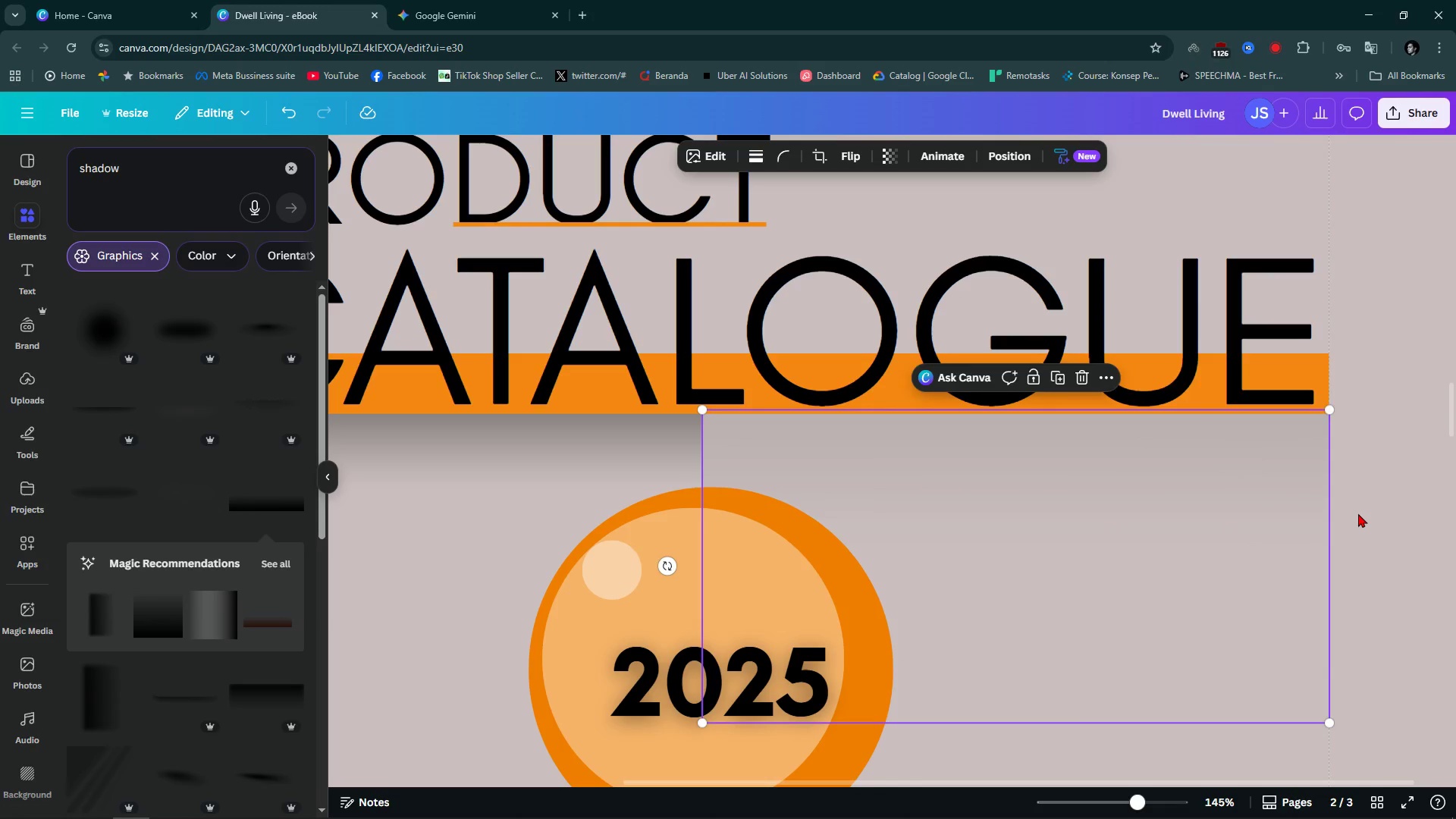 
left_click([1359, 511])
 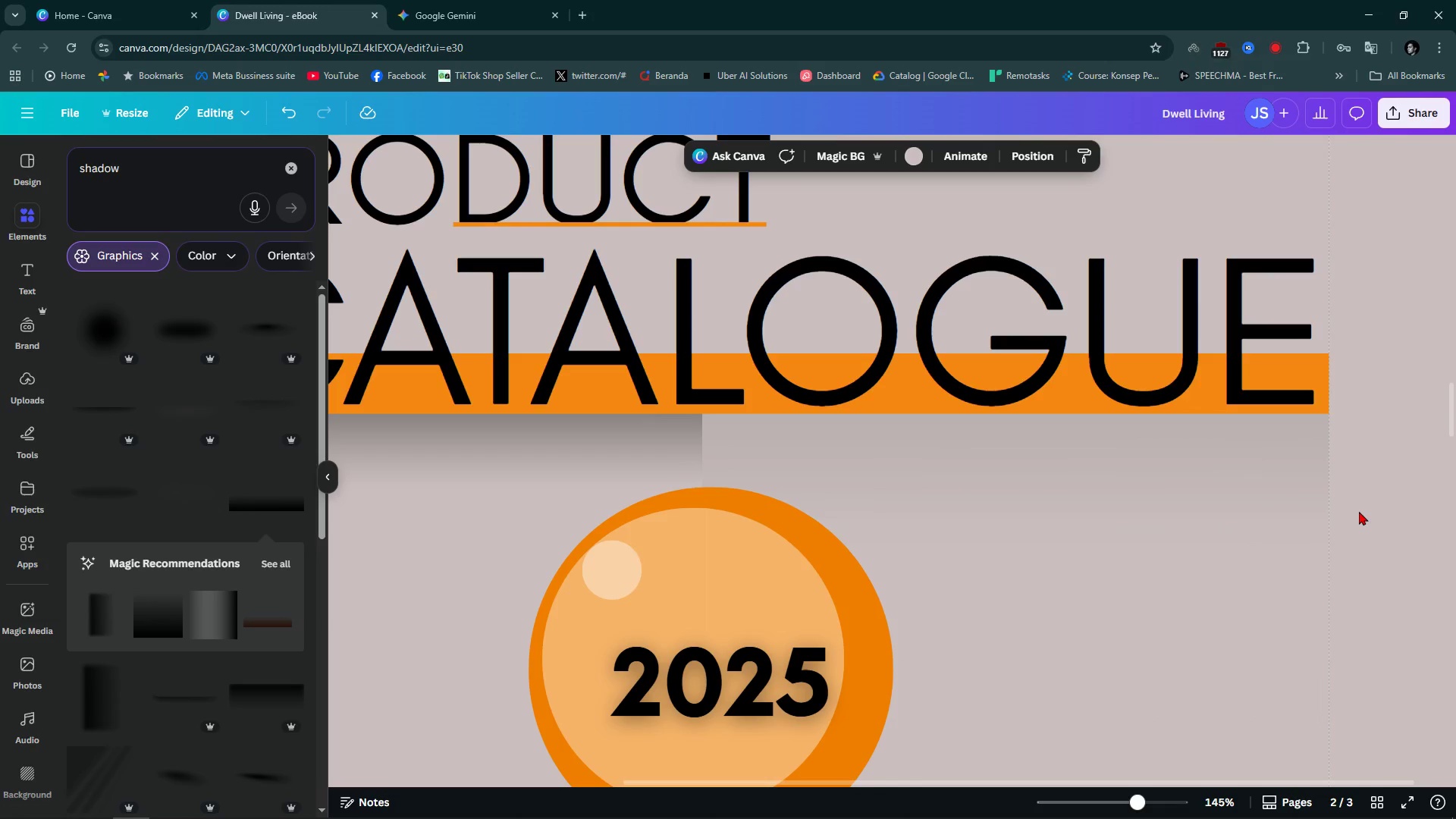 
hold_key(key=ControlLeft, duration=1.02)
scroll: coordinate [1359, 511], scroll_direction: down, amount: 3.0
 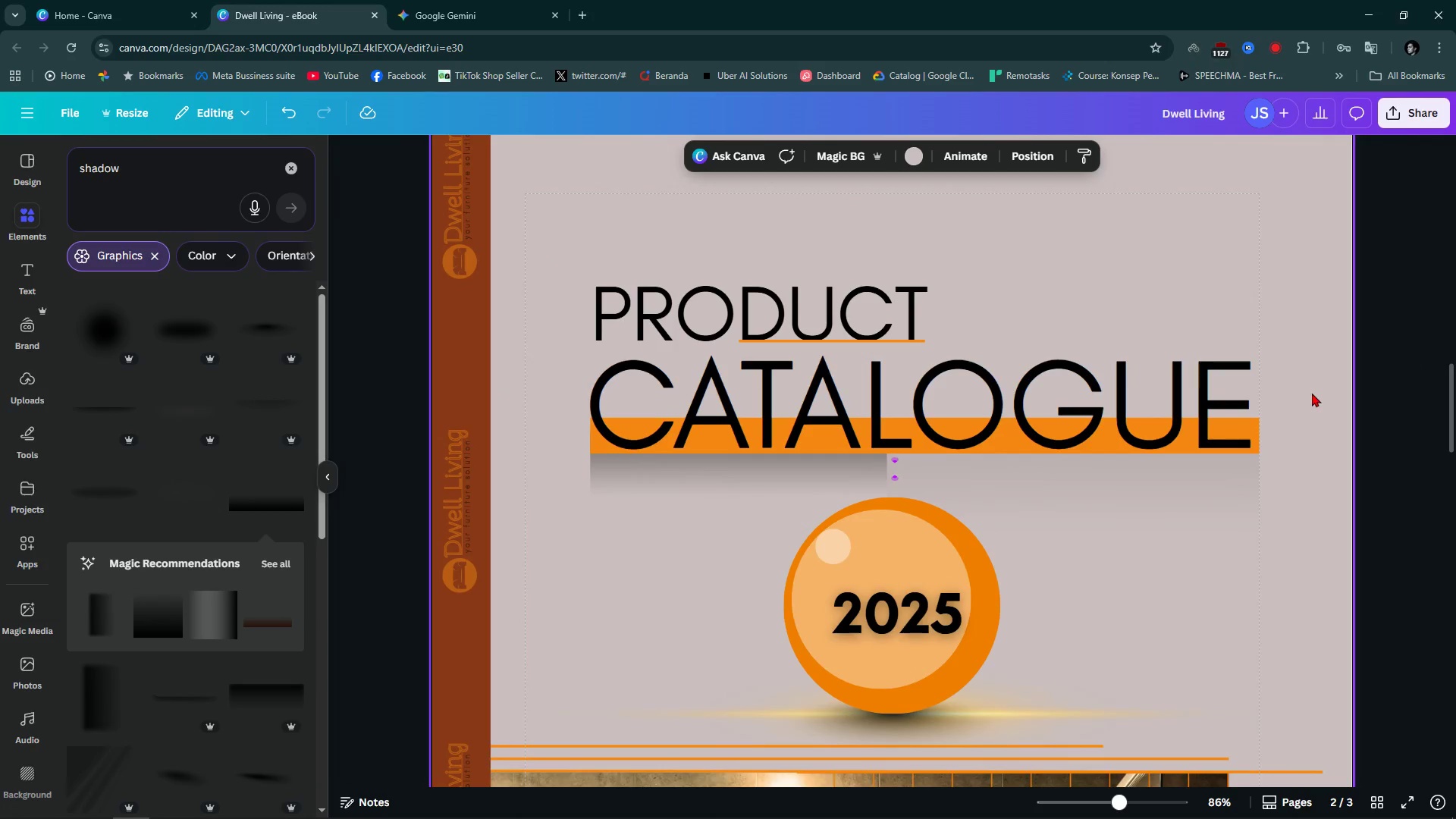 
left_click([1308, 326])
 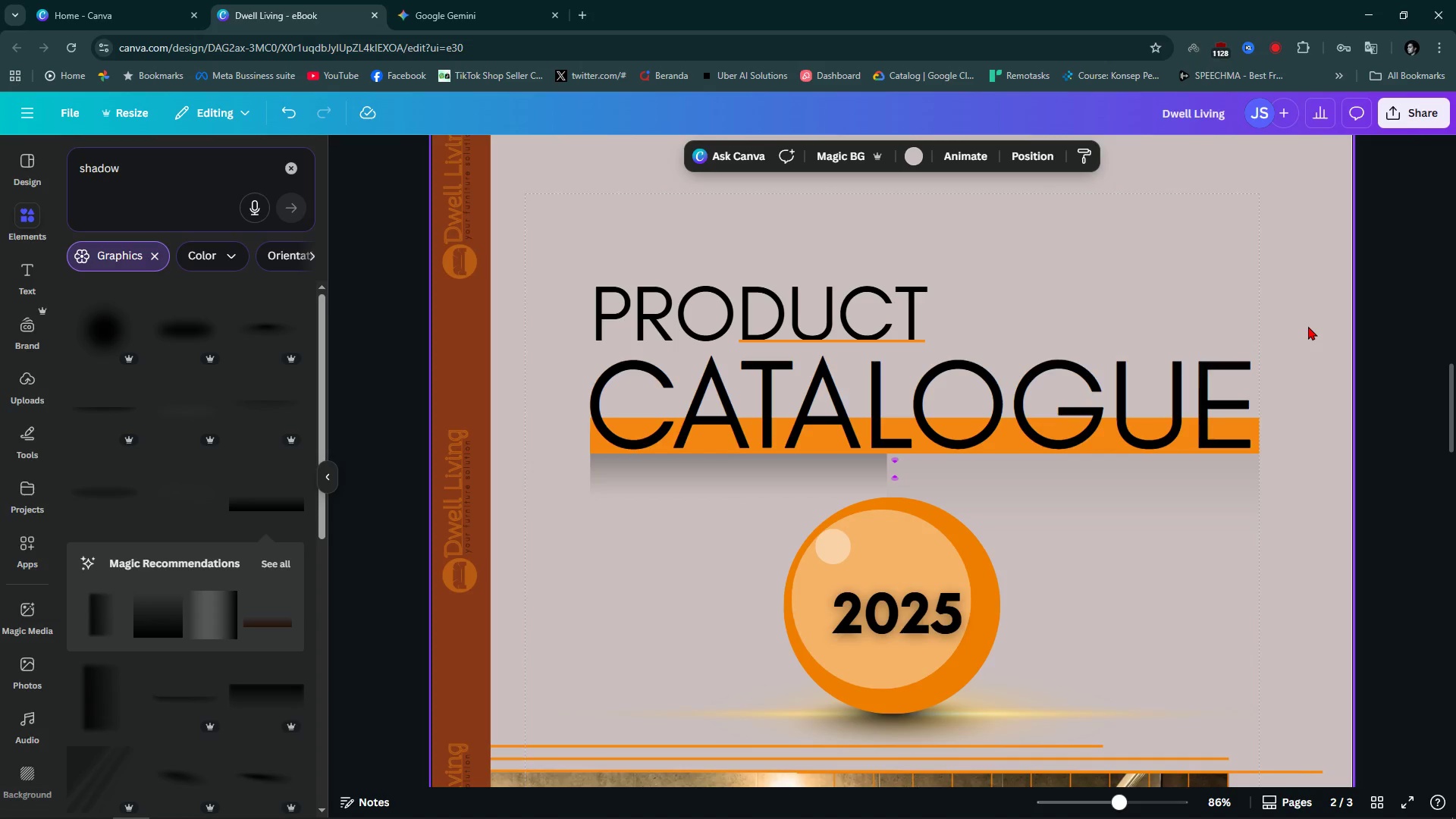 
hold_key(key=ControlLeft, duration=0.75)
scroll: coordinate [1308, 326], scroll_direction: down, amount: 1.0
 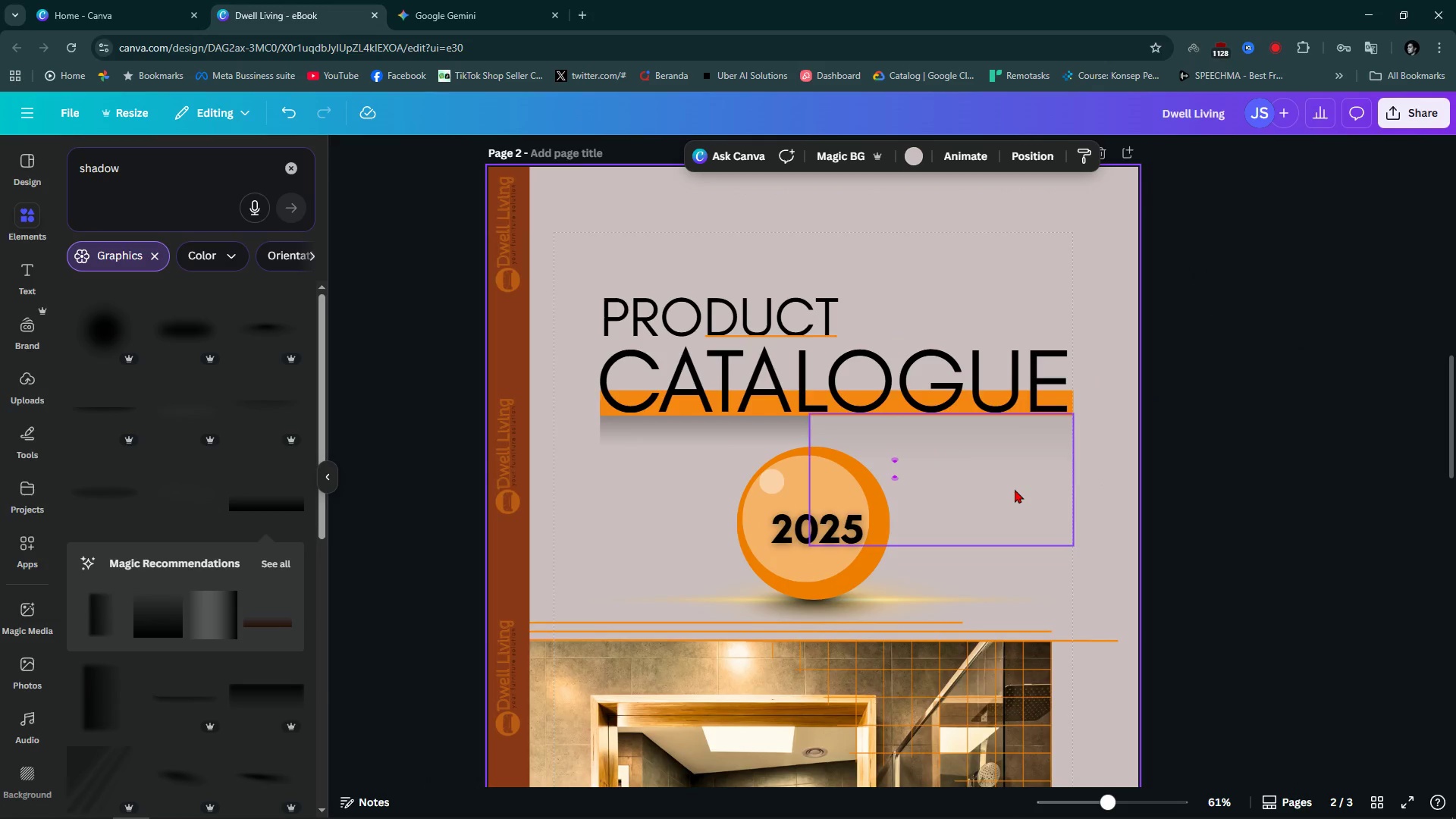 
left_click([1012, 491])
 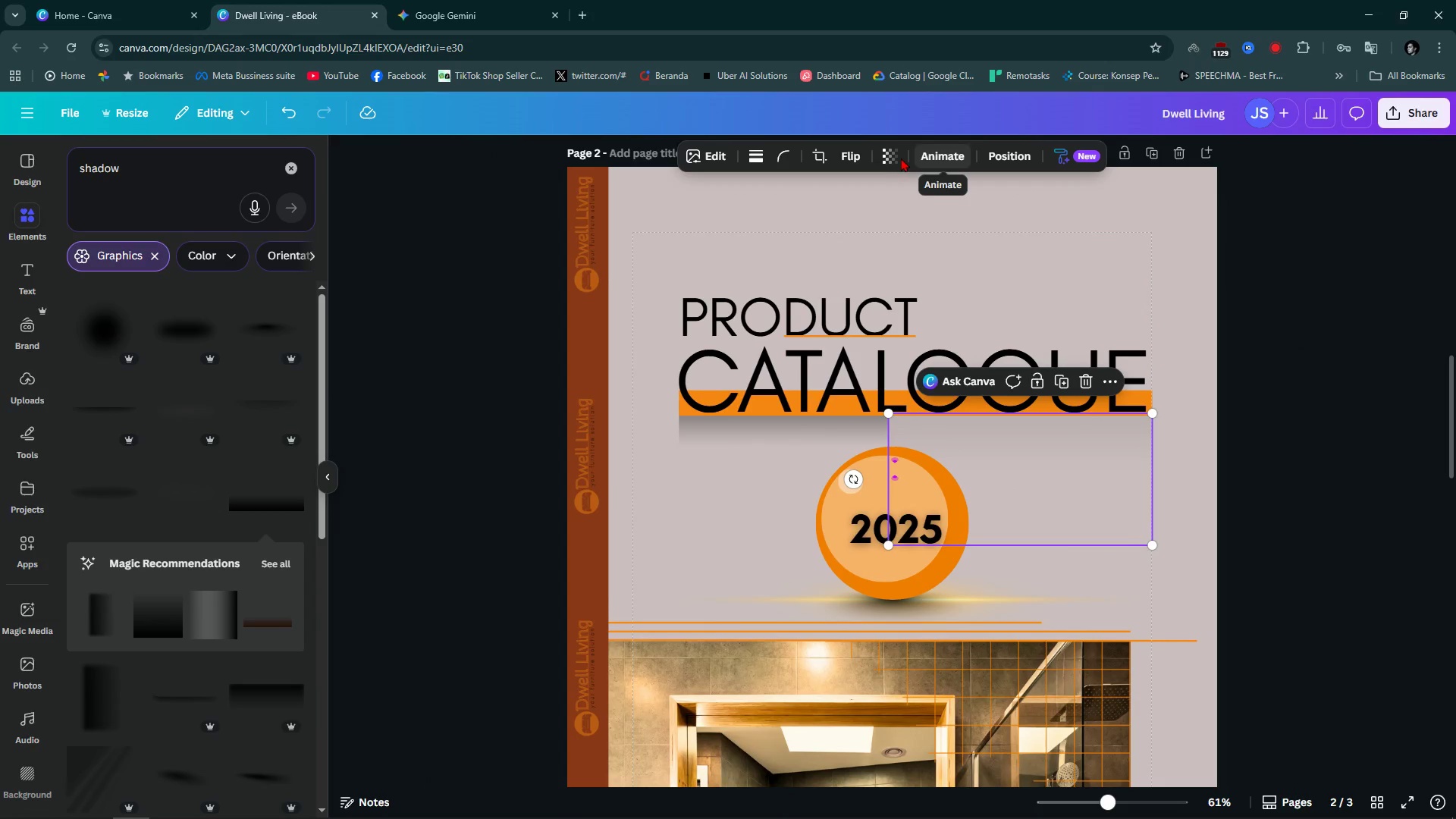 
left_click([880, 161])
 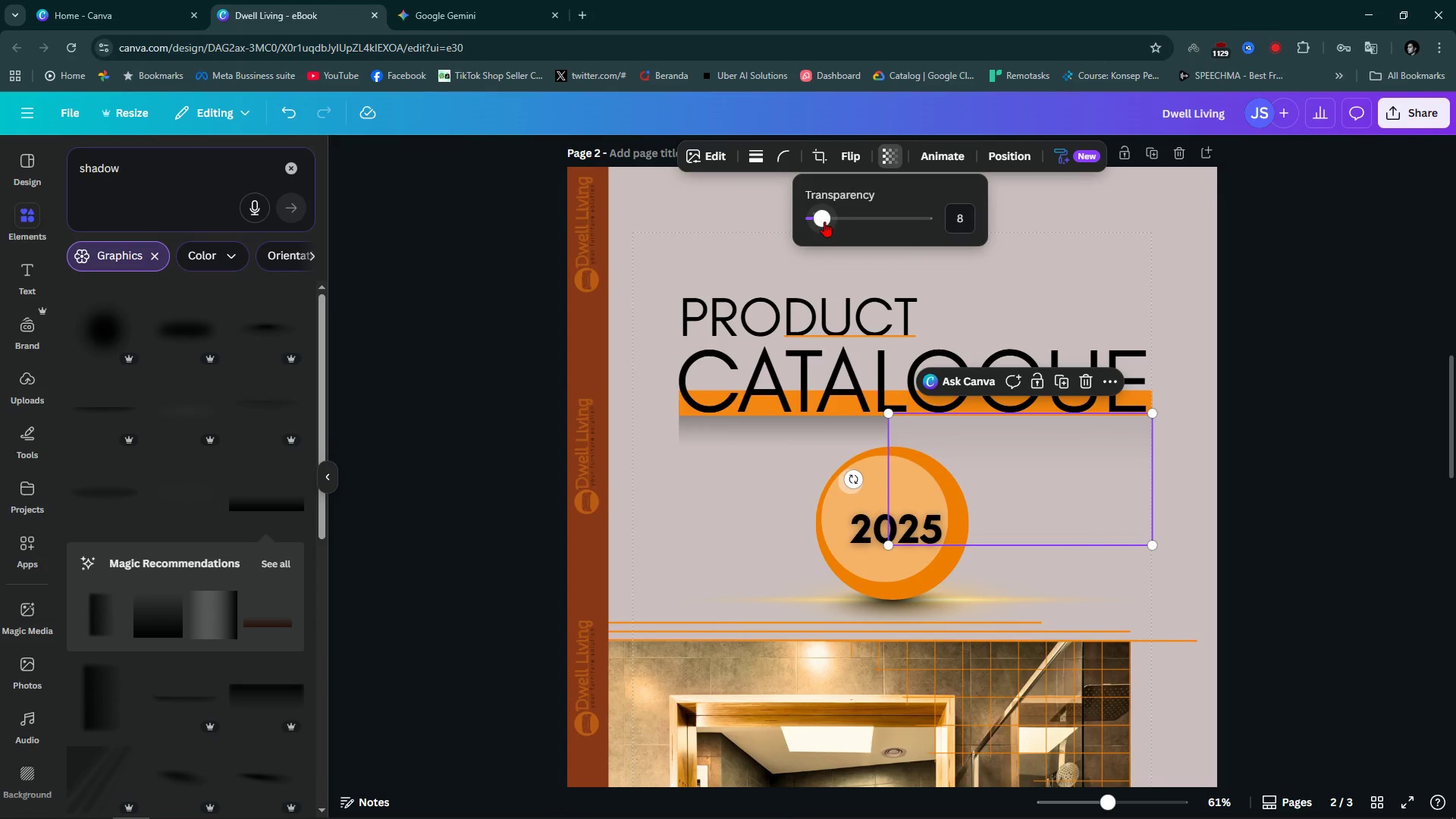 
left_click_drag(start_coordinate=[824, 219], to_coordinate=[836, 218])
 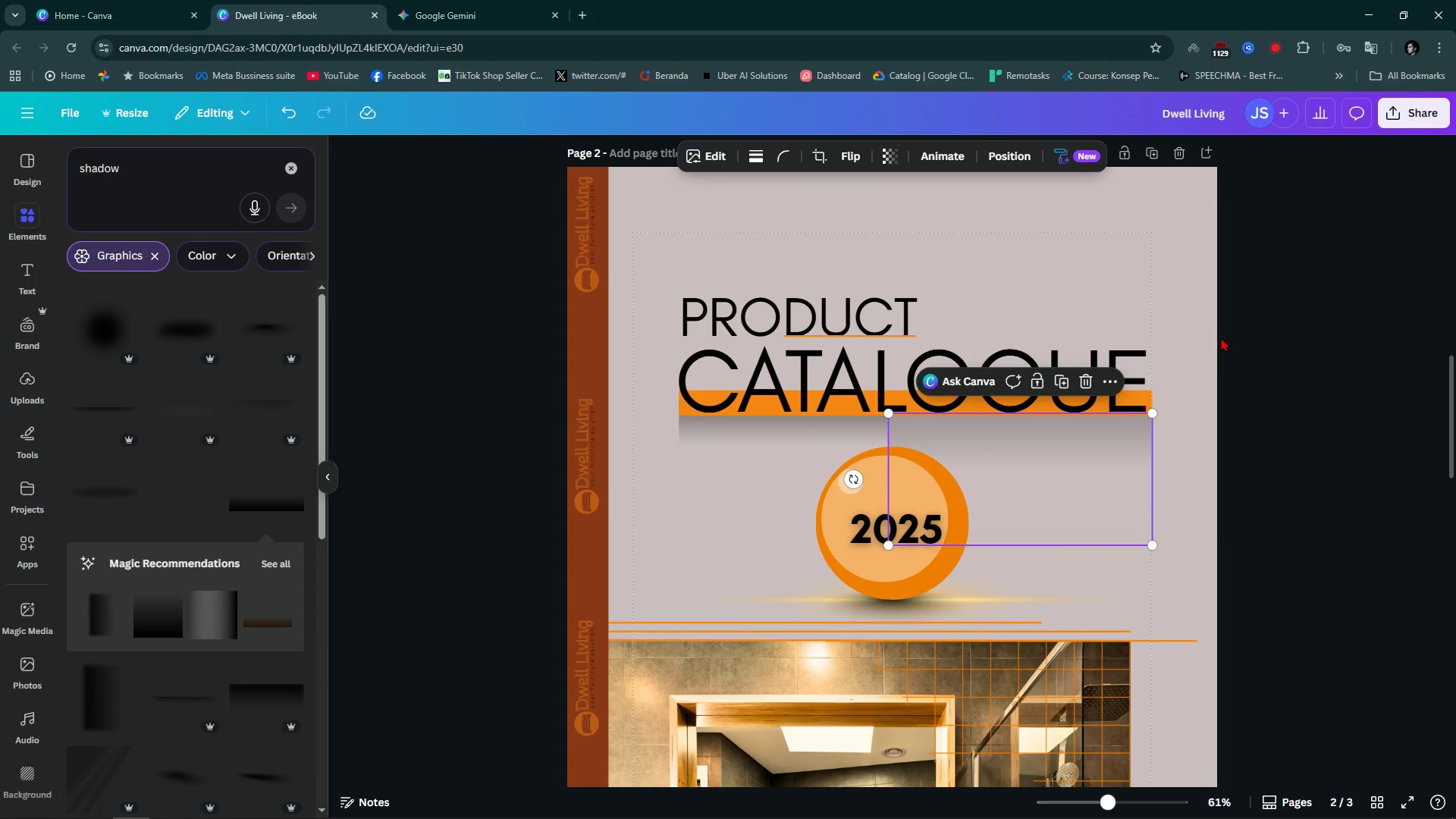 
left_click([1221, 337])
 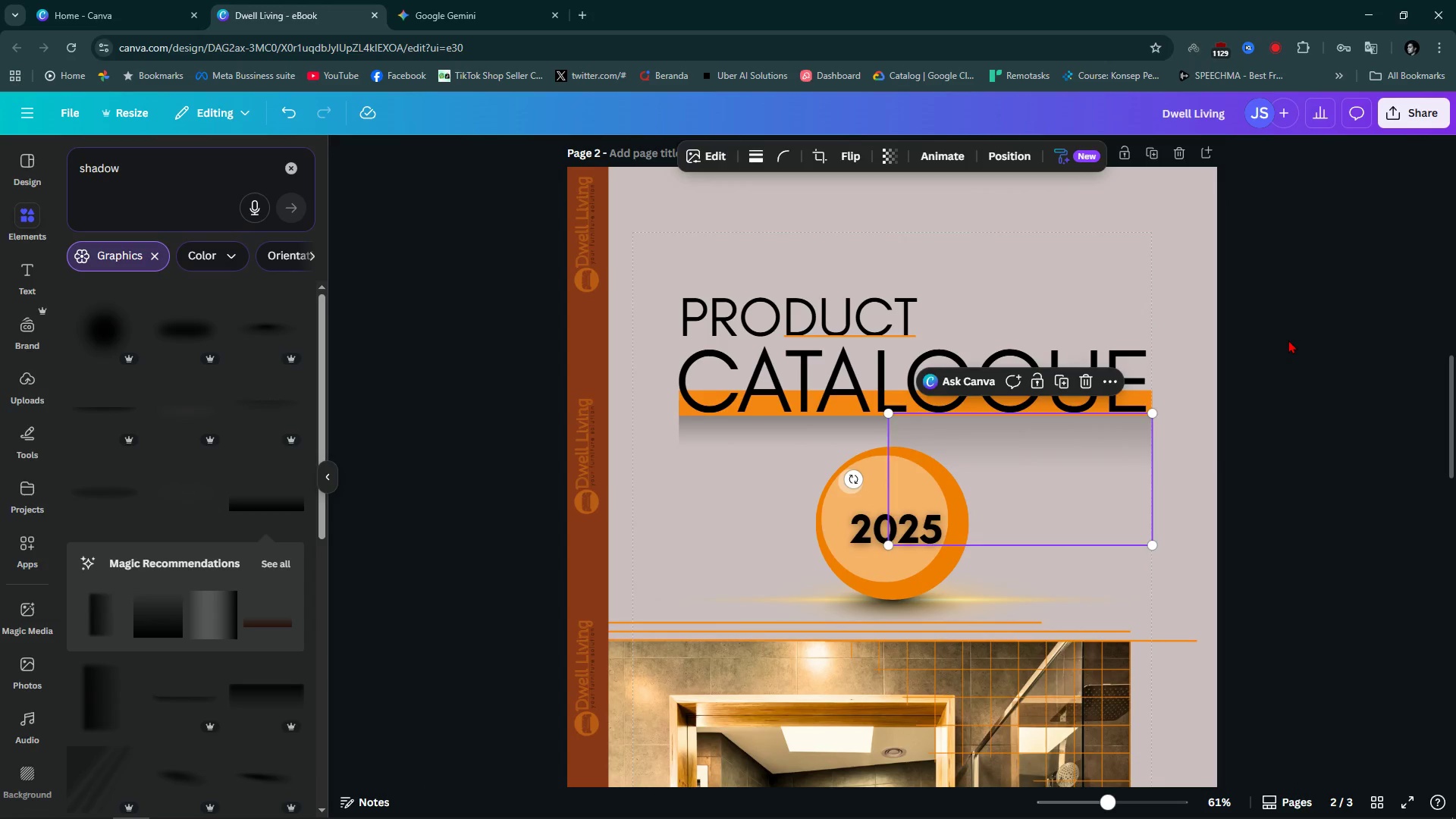 
double_click([1288, 340])
 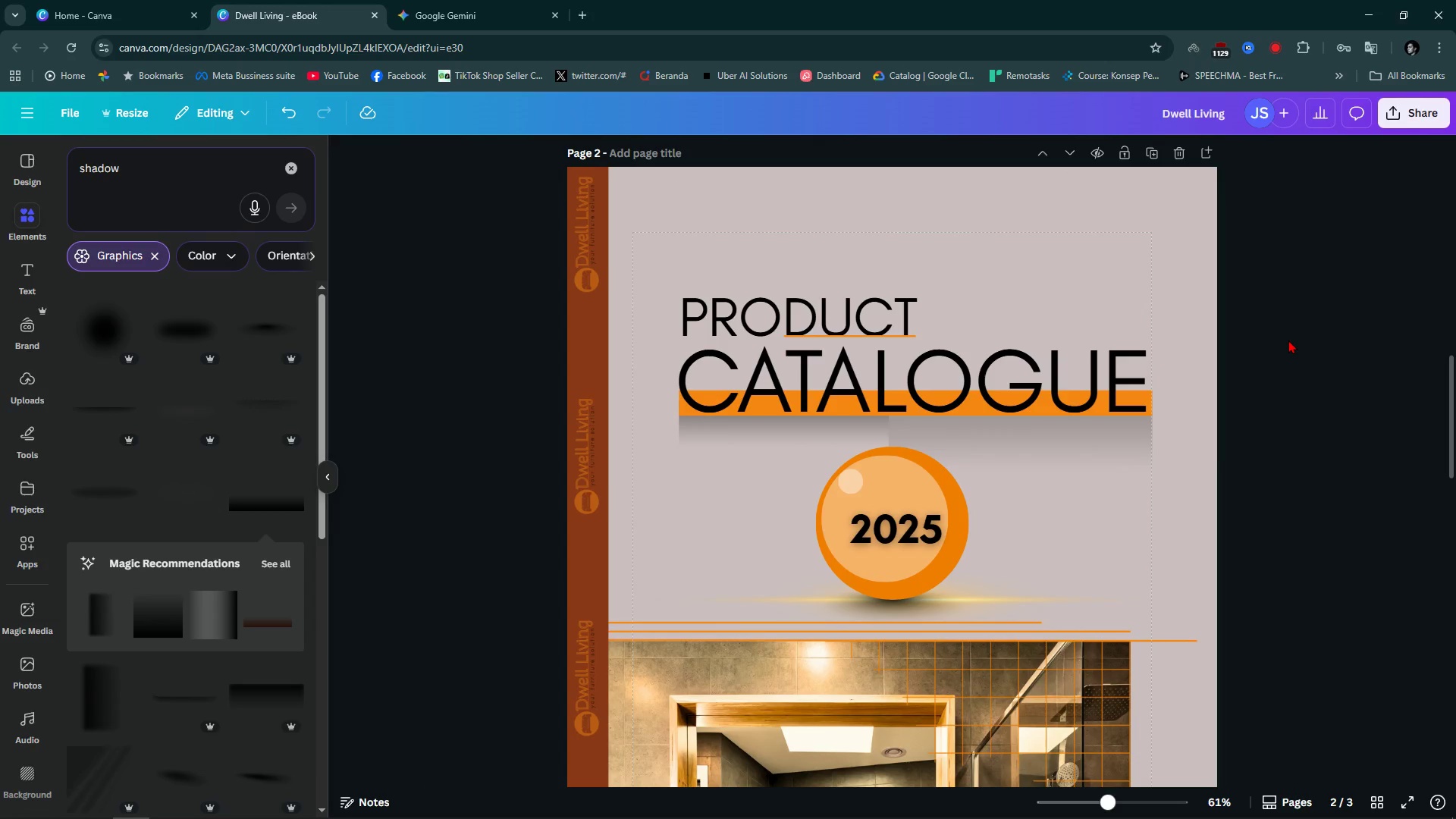 
hold_key(key=ControlLeft, duration=0.6)
scroll: coordinate [1288, 340], scroll_direction: down, amount: 1.0
 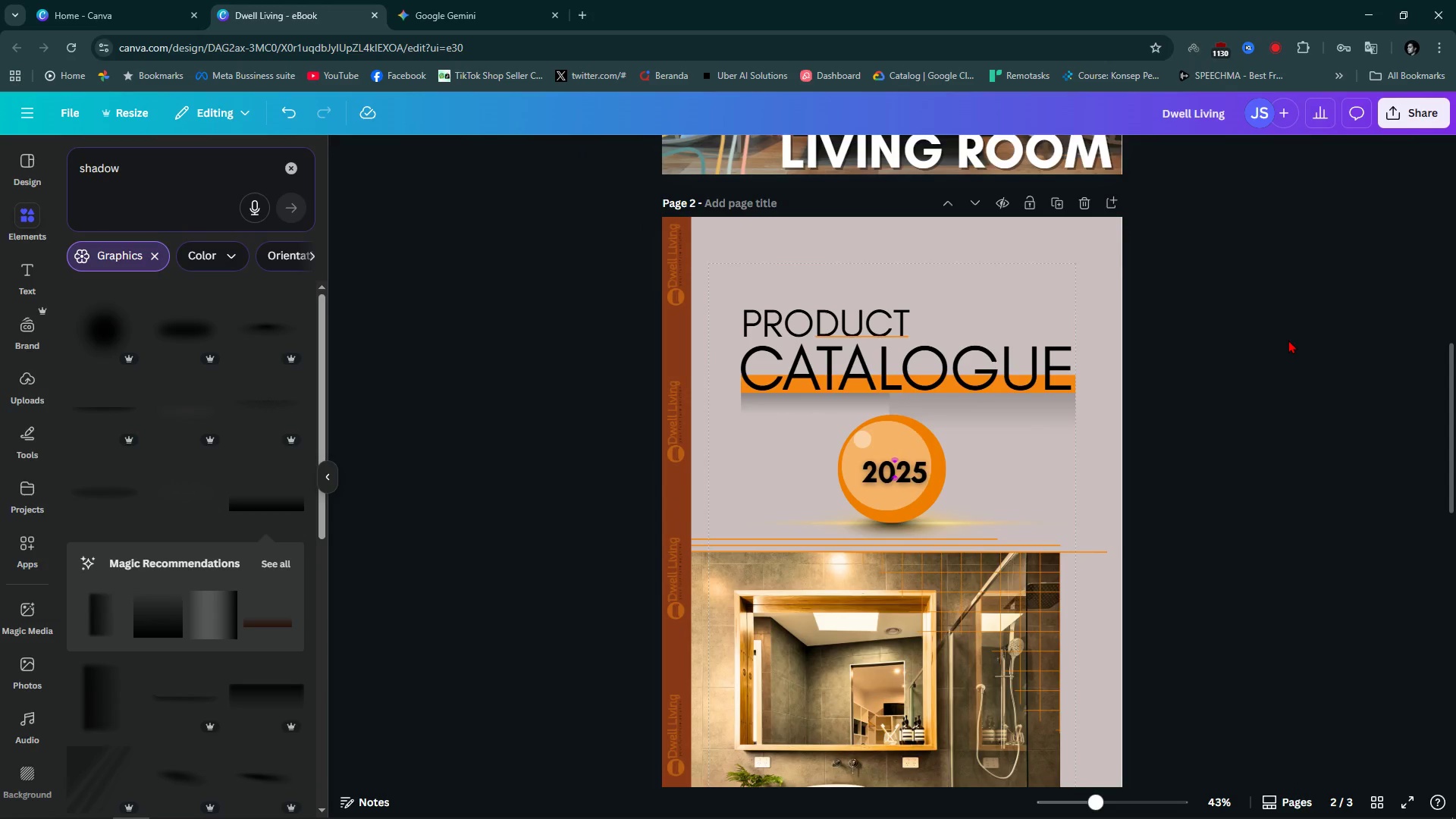 
hold_key(key=ControlLeft, duration=0.91)
scroll: coordinate [945, 356], scroll_direction: up, amount: 8.0
 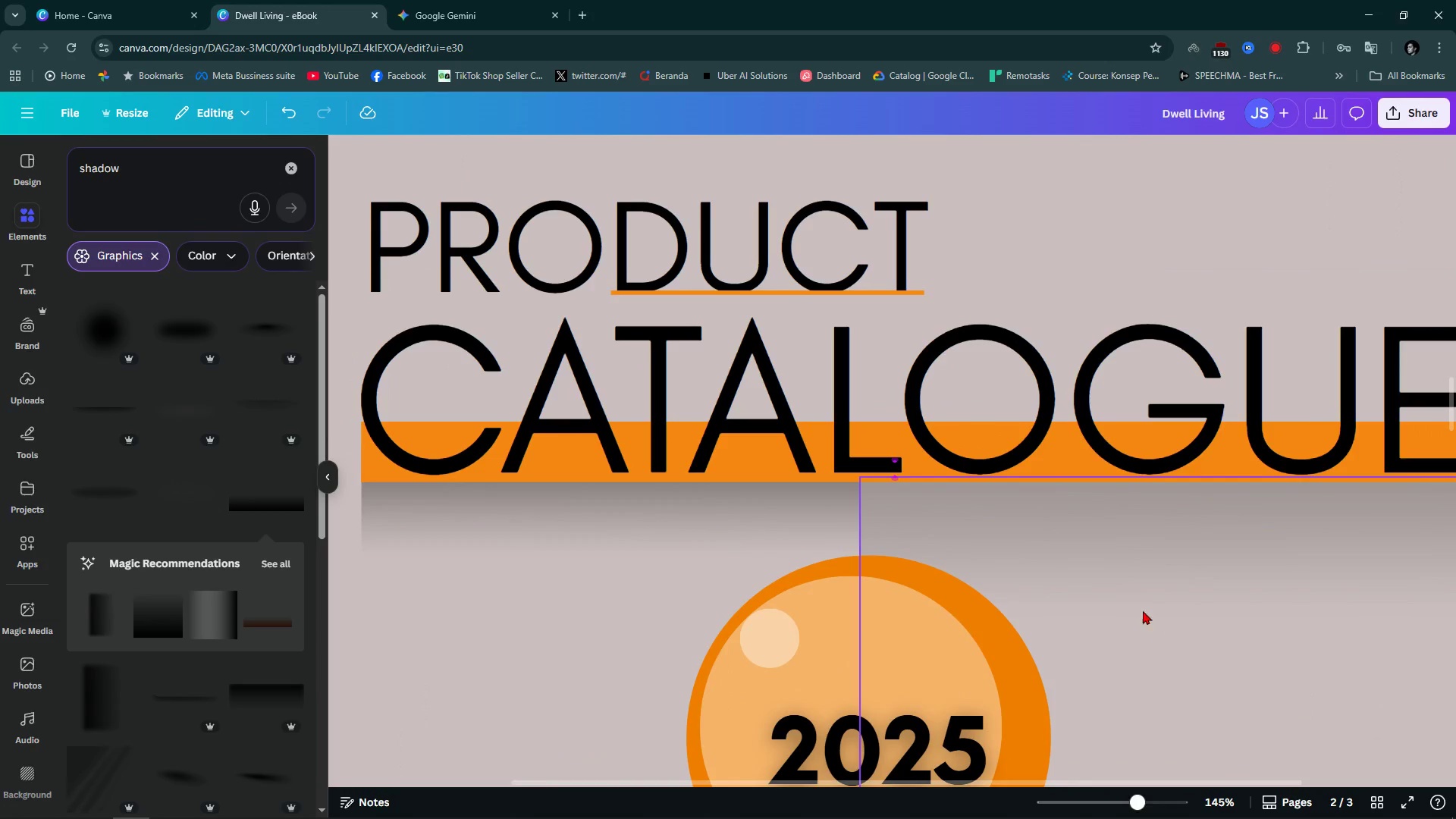 
hold_key(key=ControlLeft, duration=0.88)
scroll: coordinate [1188, 513], scroll_direction: down, amount: 22.0
 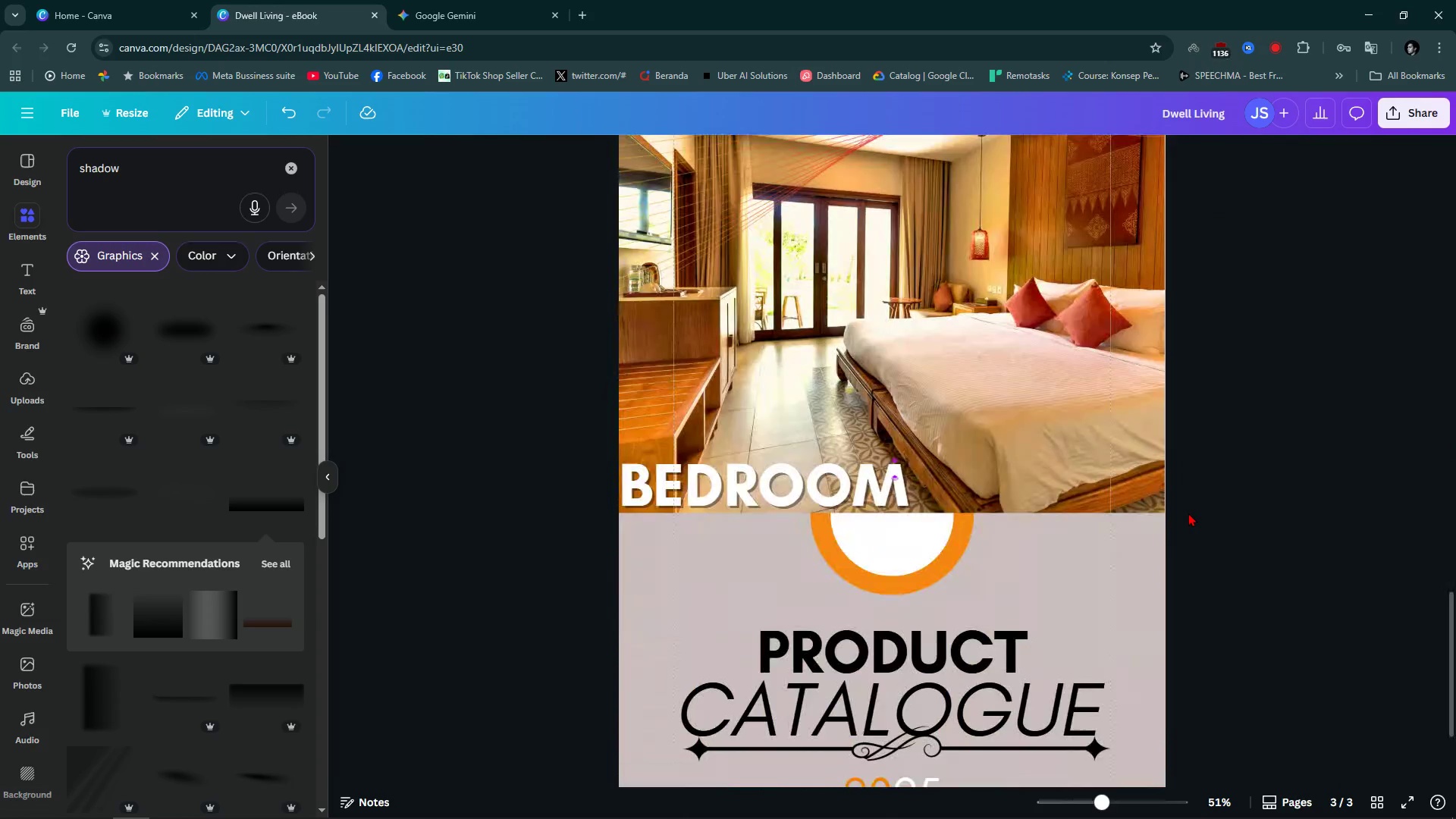 
scroll: coordinate [1188, 513], scroll_direction: up, amount: 23.0
 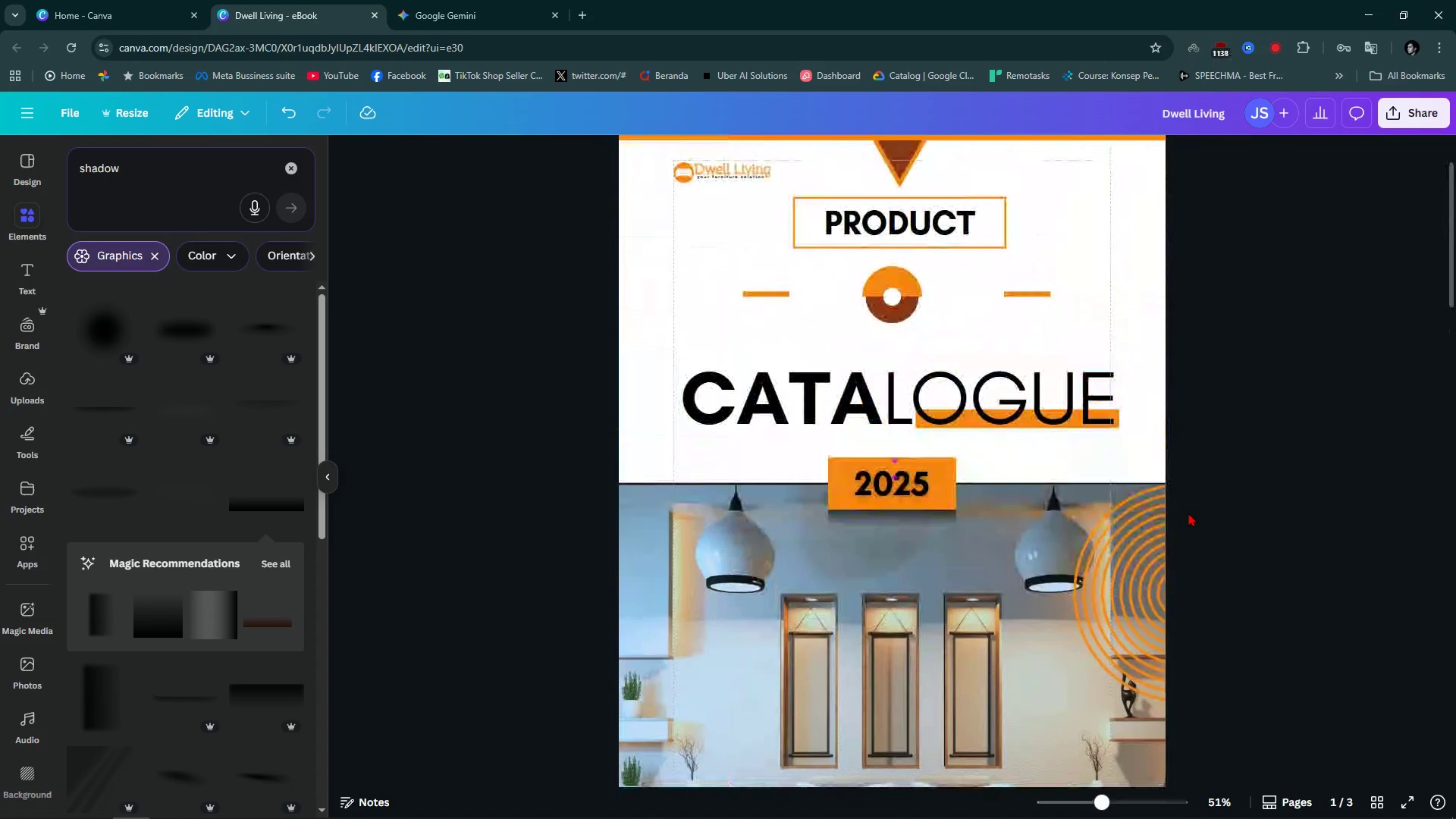 
scroll: coordinate [1188, 513], scroll_direction: down, amount: 12.0
 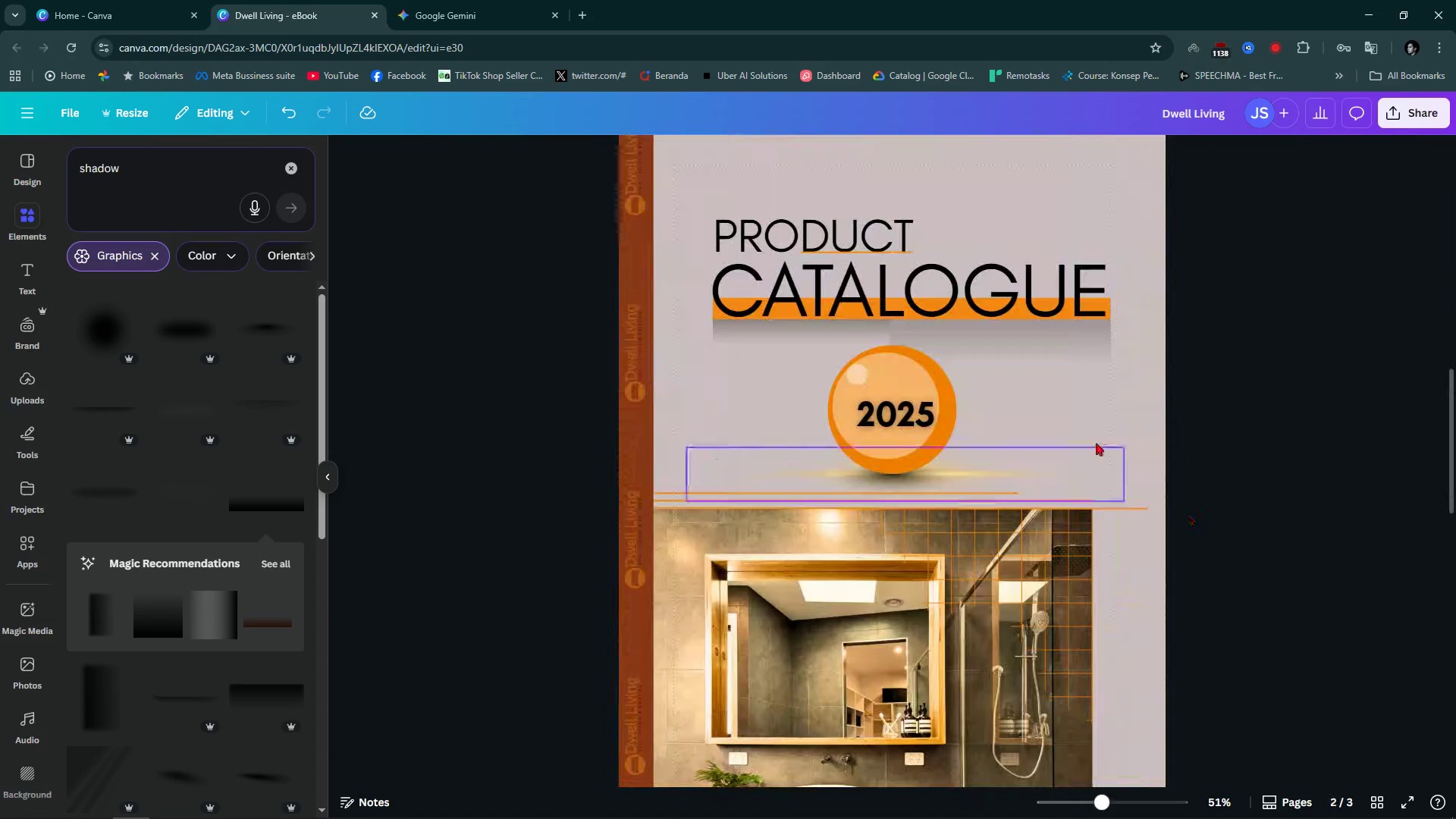 
hold_key(key=ControlLeft, duration=1.5)
scroll: coordinate [1035, 389], scroll_direction: none, amount: 0.0
 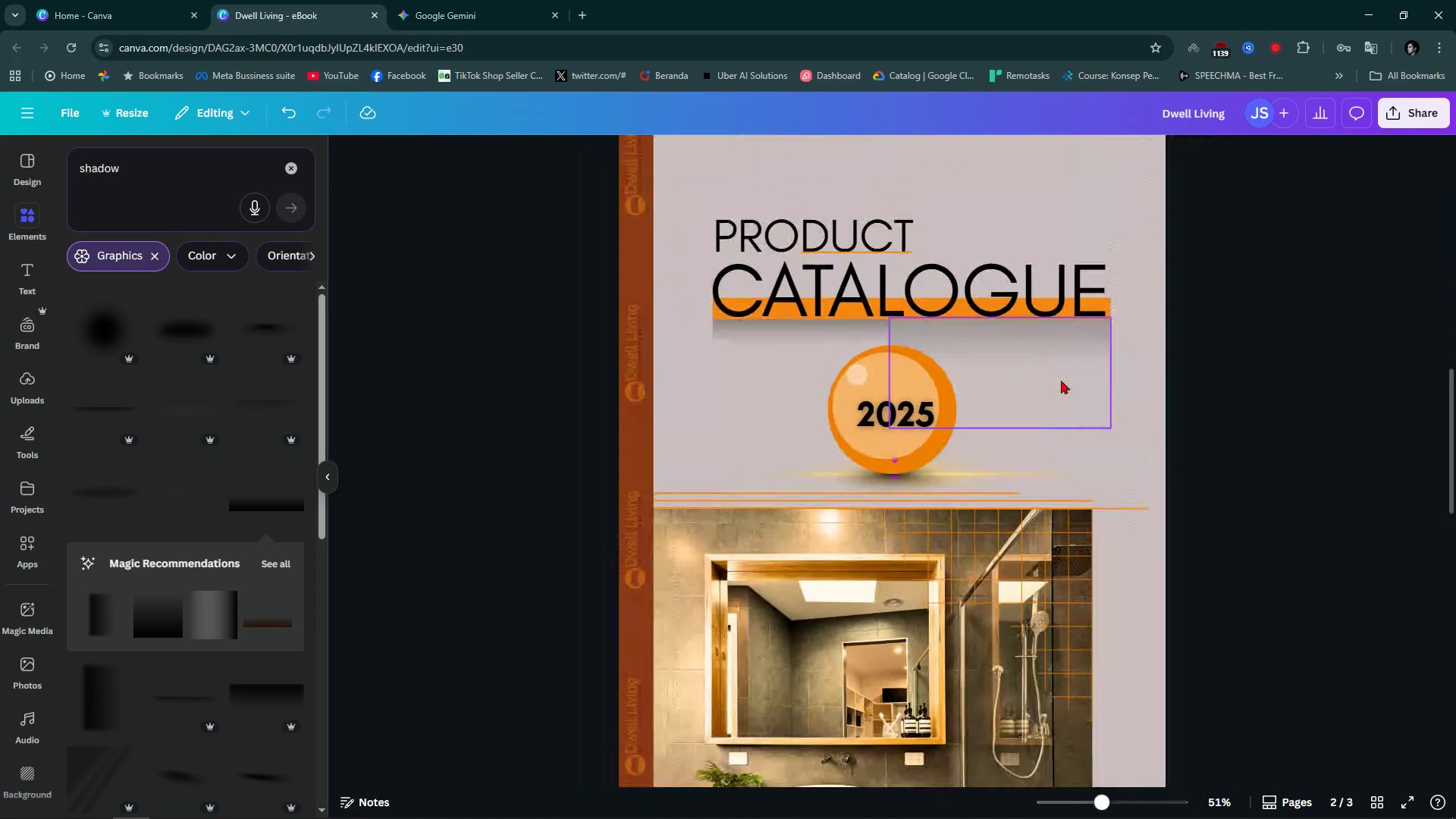 
scroll: coordinate [1061, 380], scroll_direction: down, amount: 3.0
 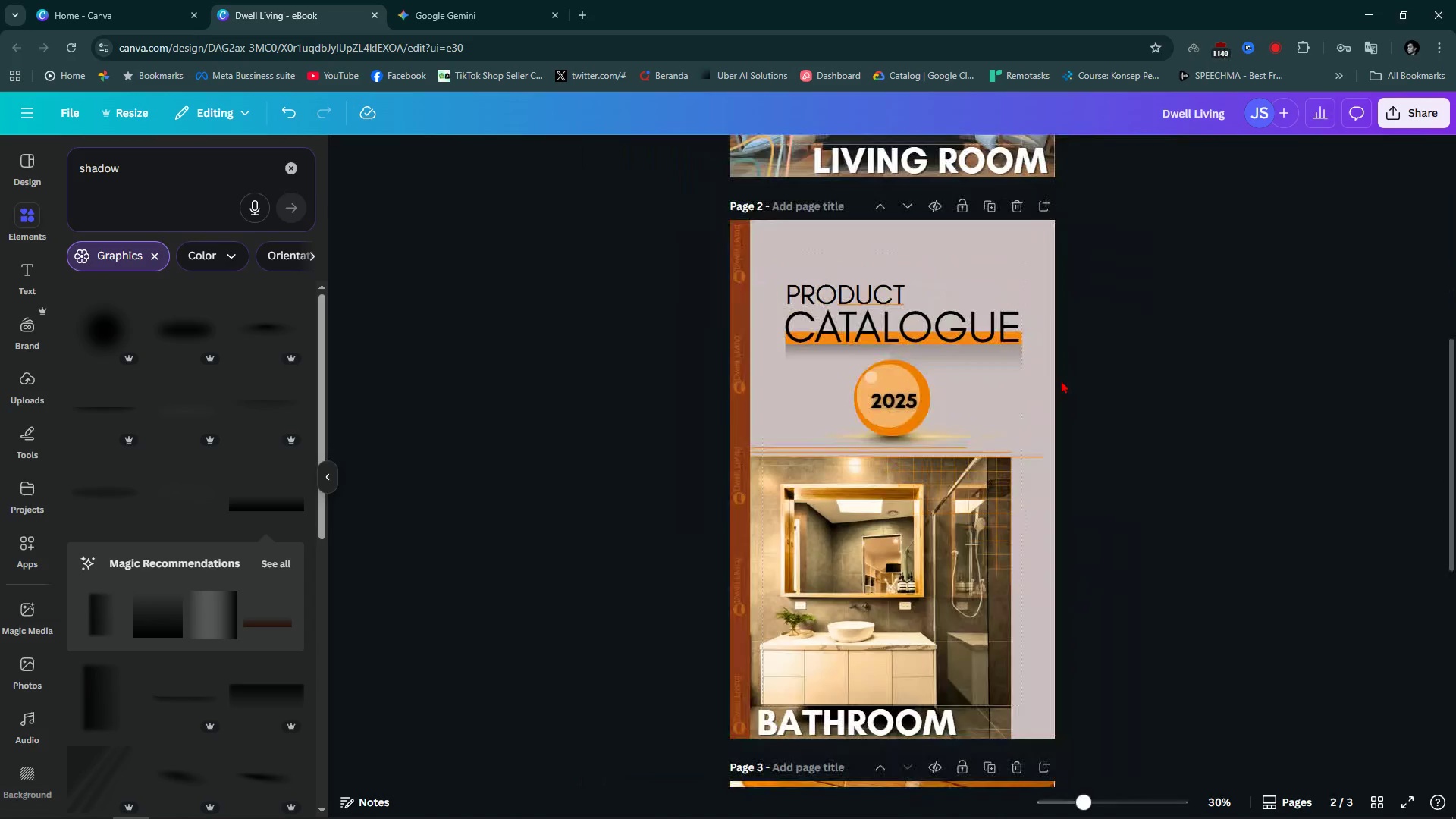 
key(Control+ControlLeft)
 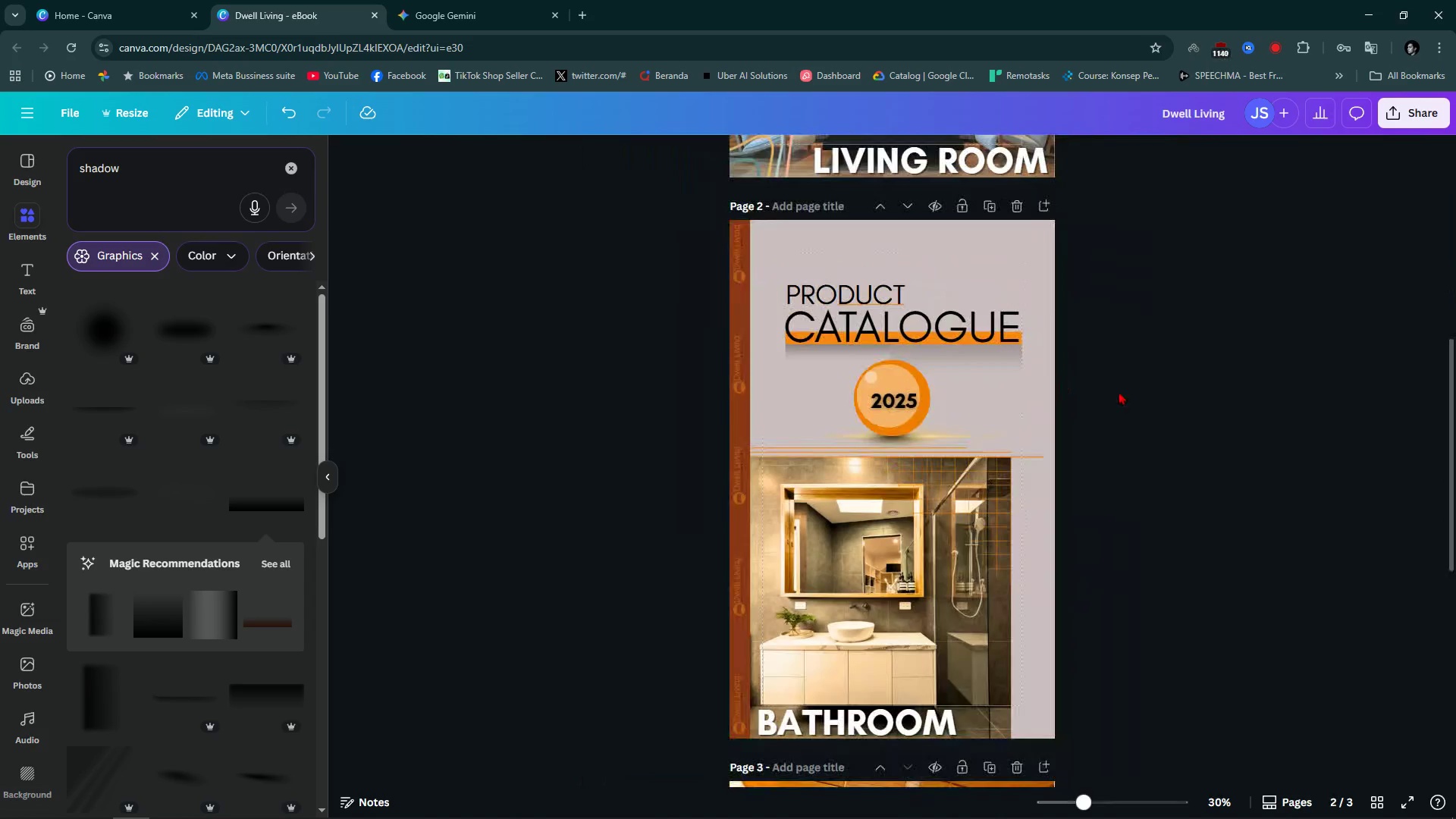 
key(Control+ControlLeft)
 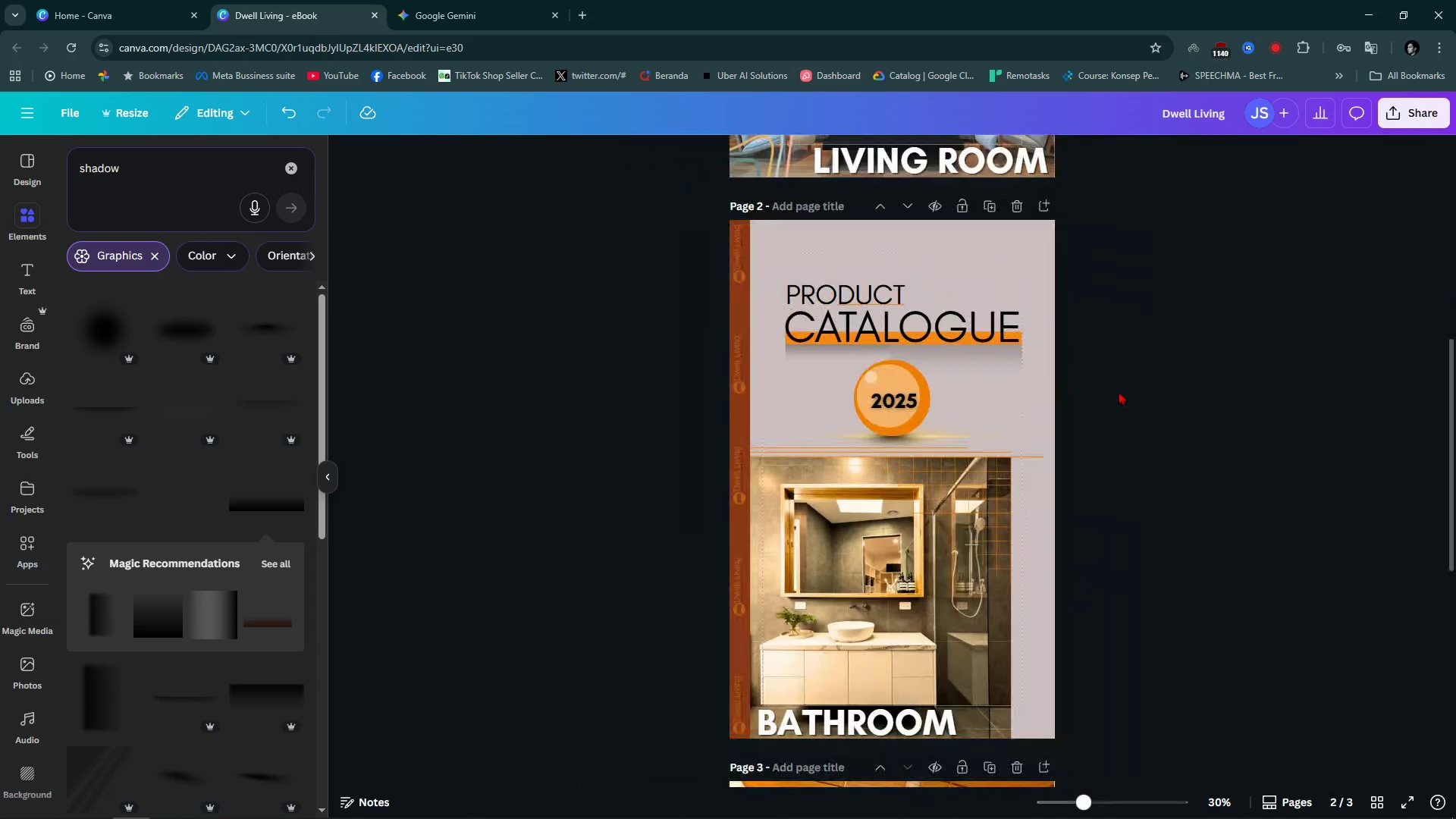 
key(Control+ControlLeft)
 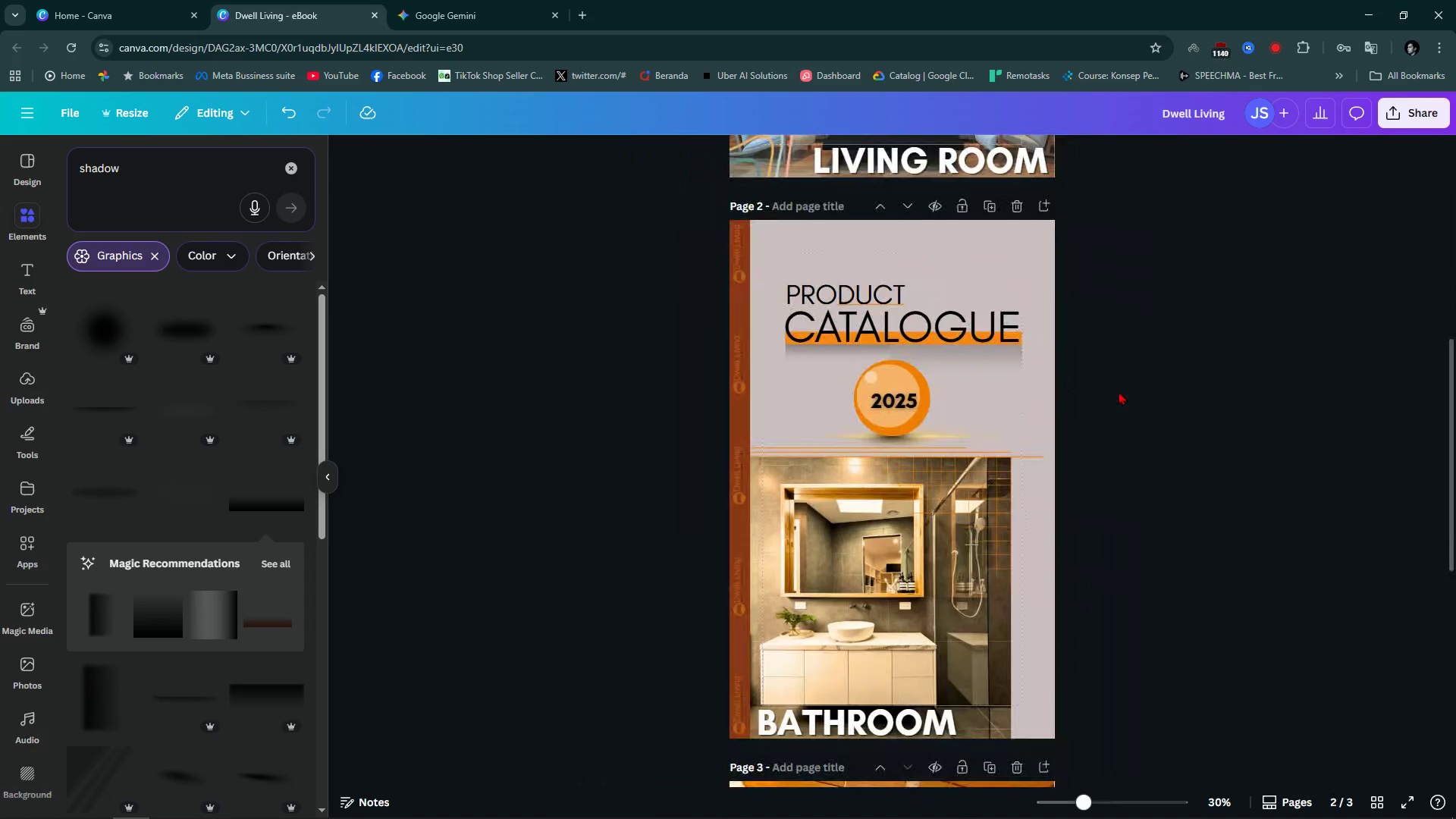 
key(Control+ControlLeft)
 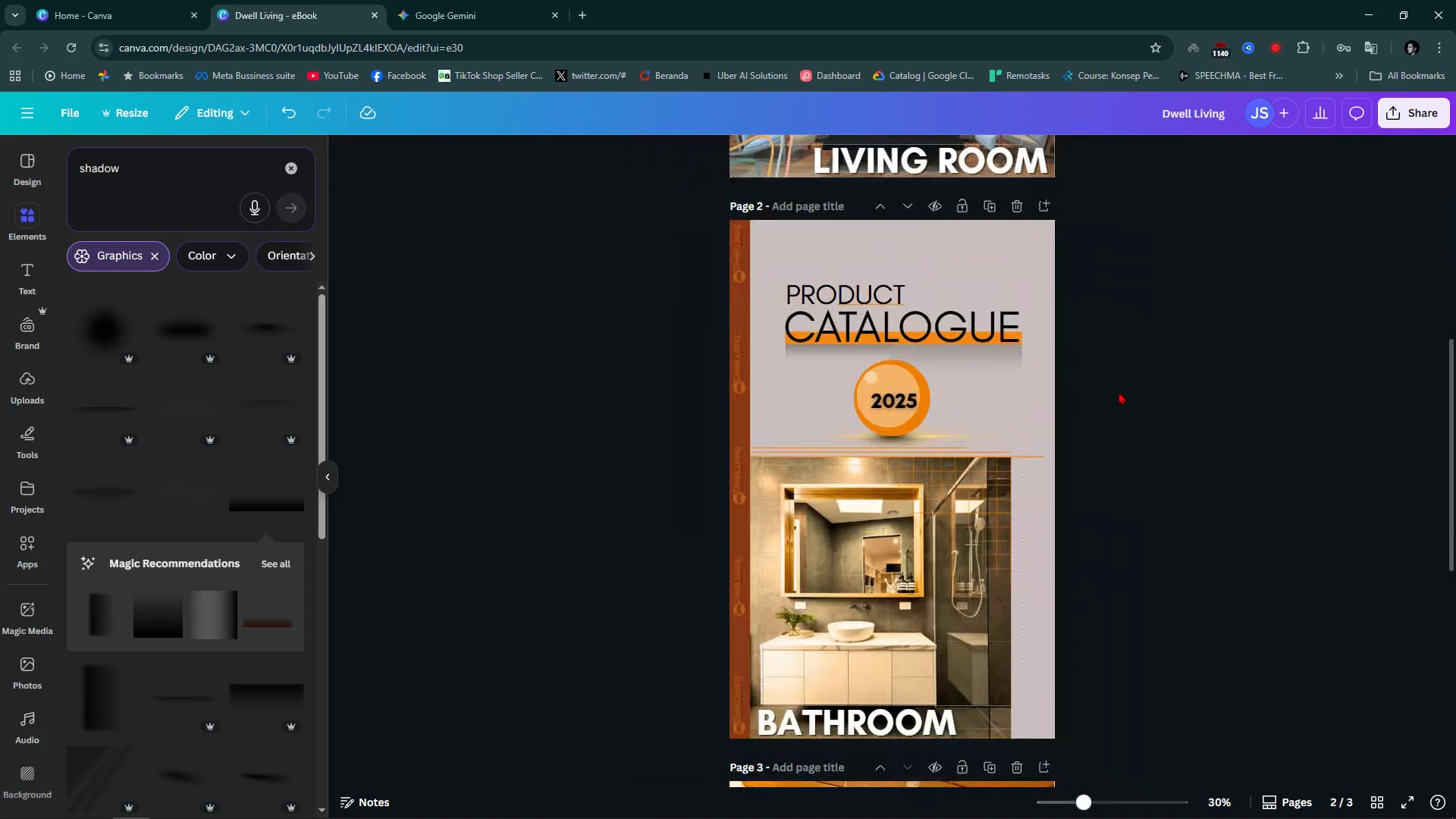 
key(Control+ControlLeft)
 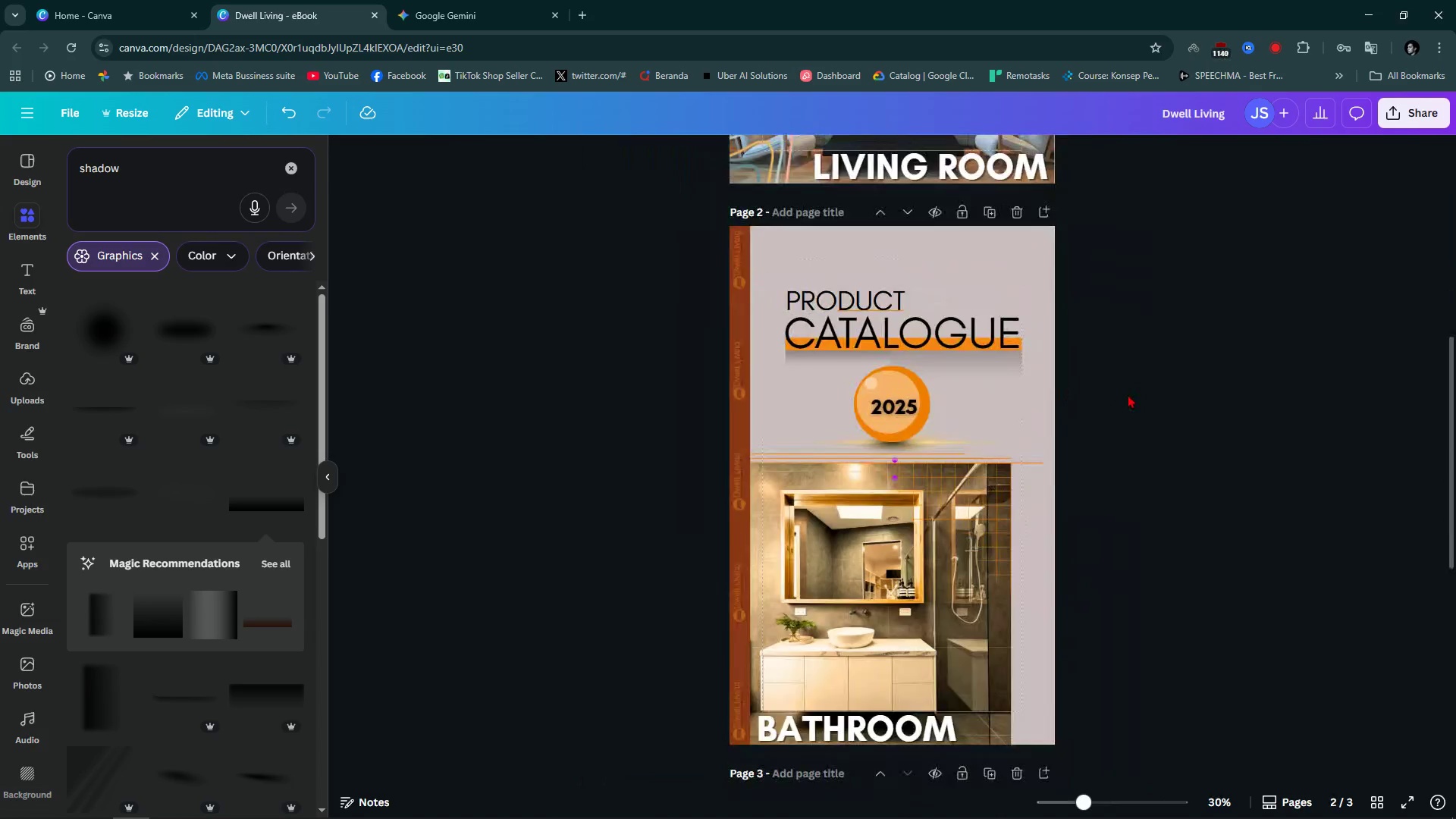 
scroll: coordinate [1128, 394], scroll_direction: up, amount: 8.0
 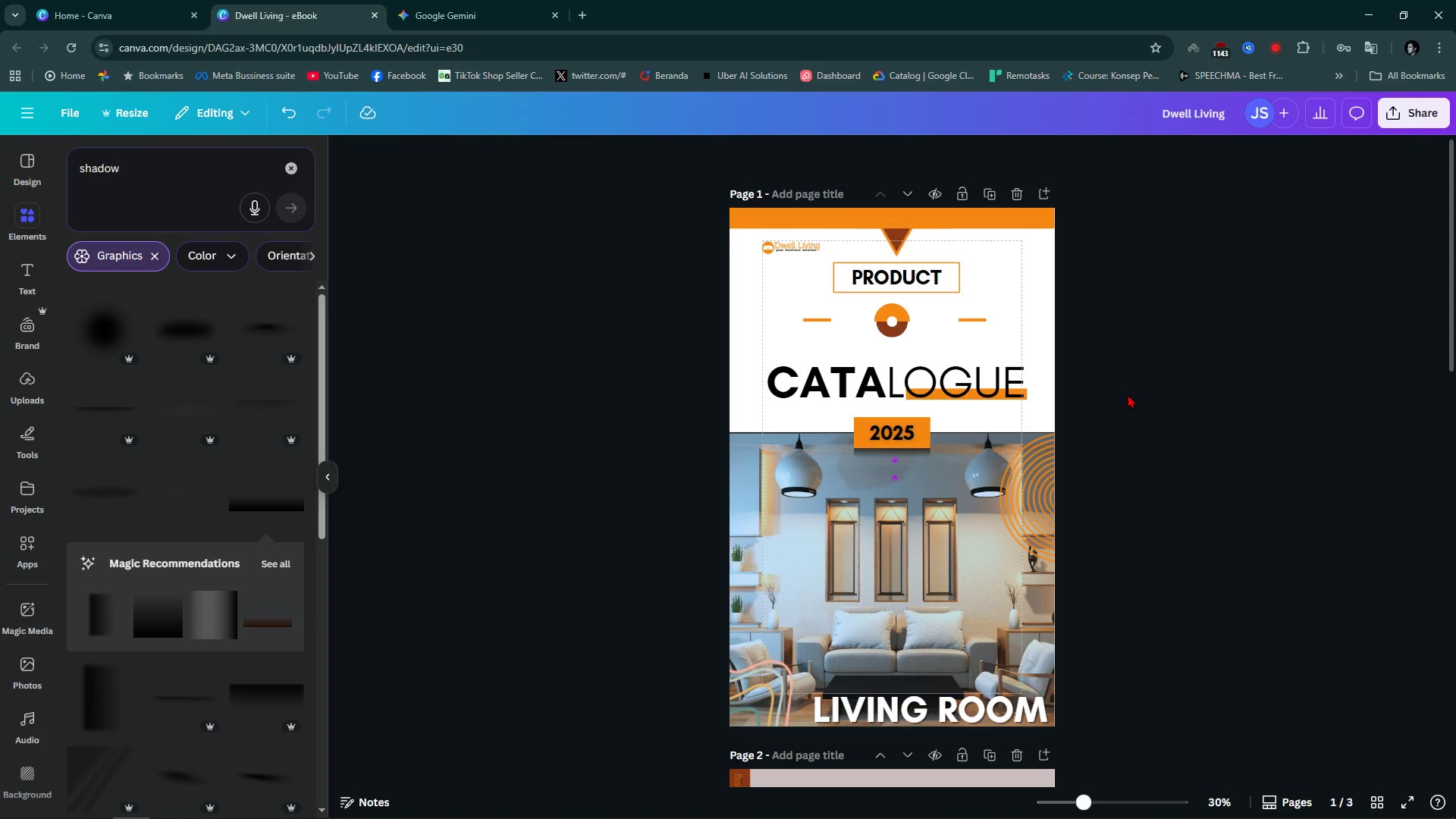 
wait(14.33)
 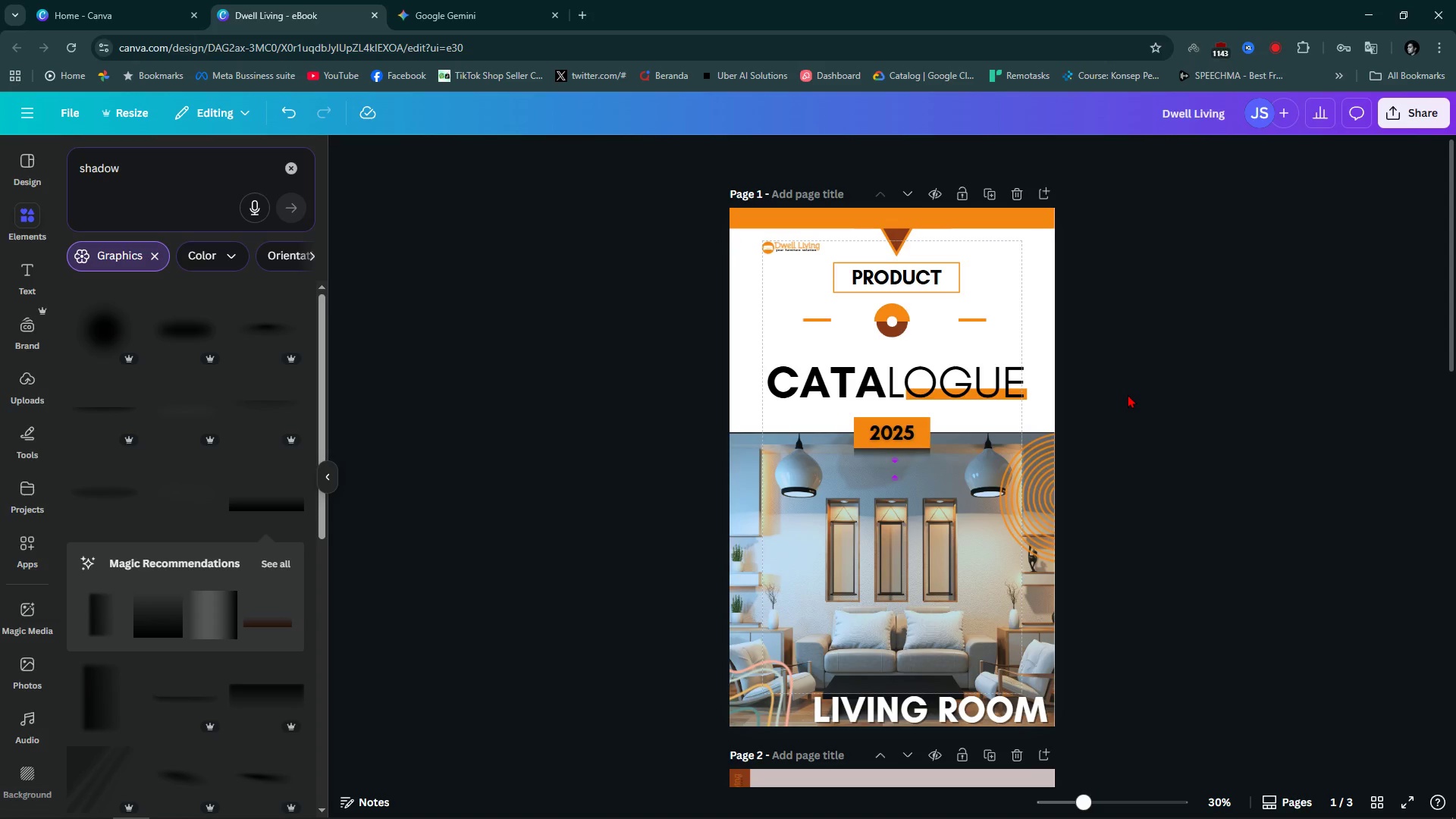 
left_click([1382, 799])
 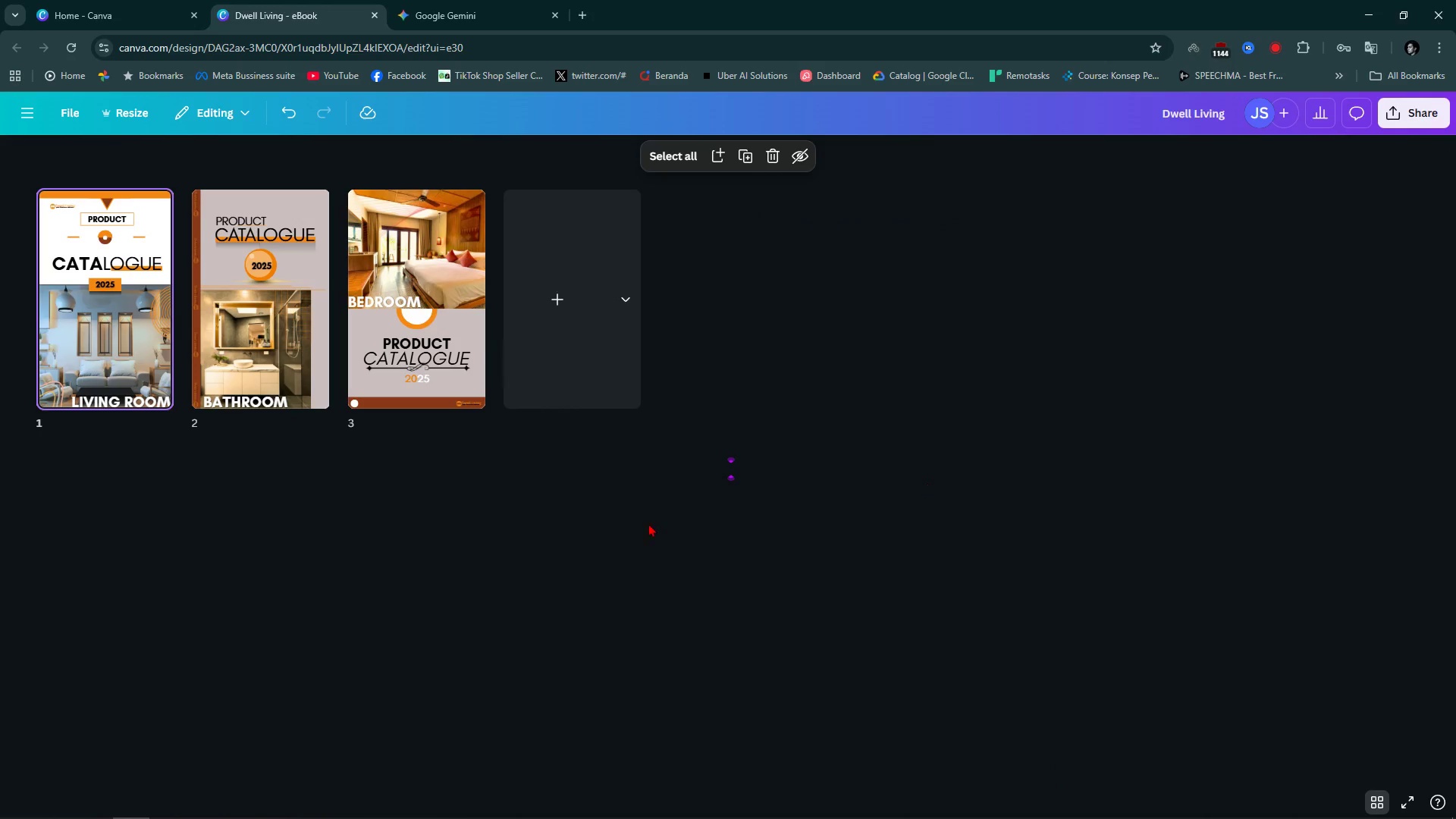 
left_click([284, 567])
 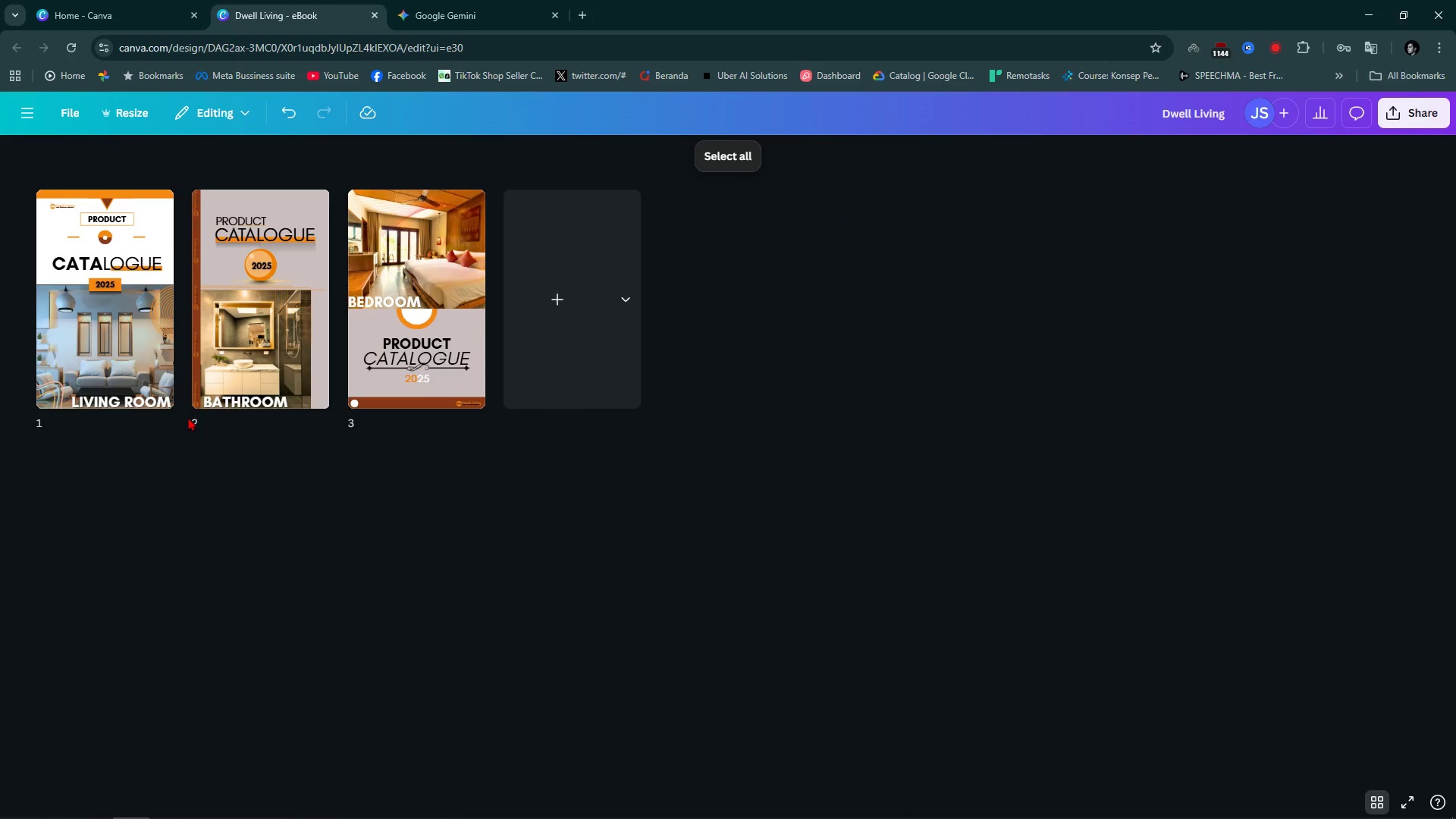 
double_click([96, 331])
 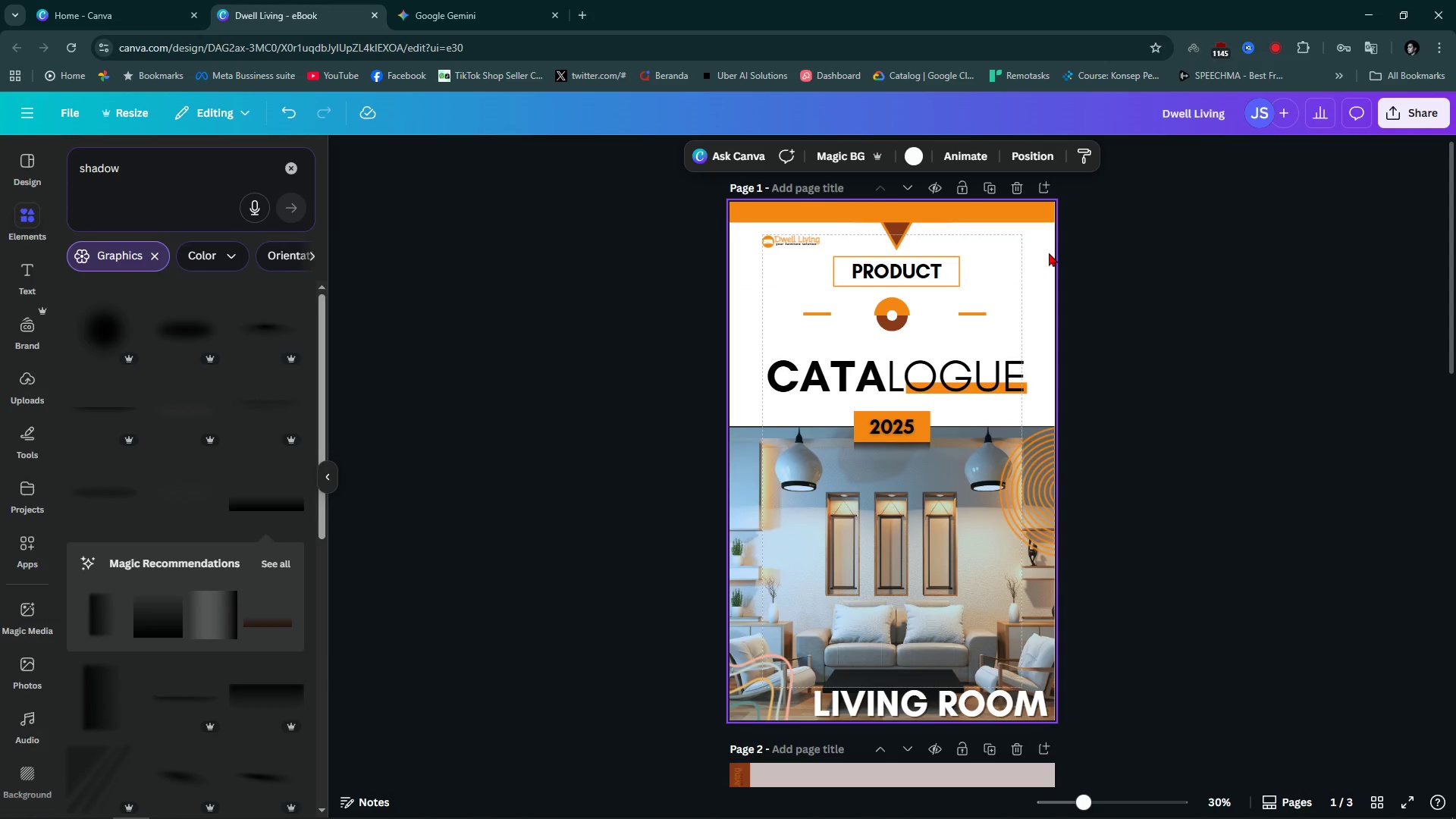 
left_click([1052, 255])
 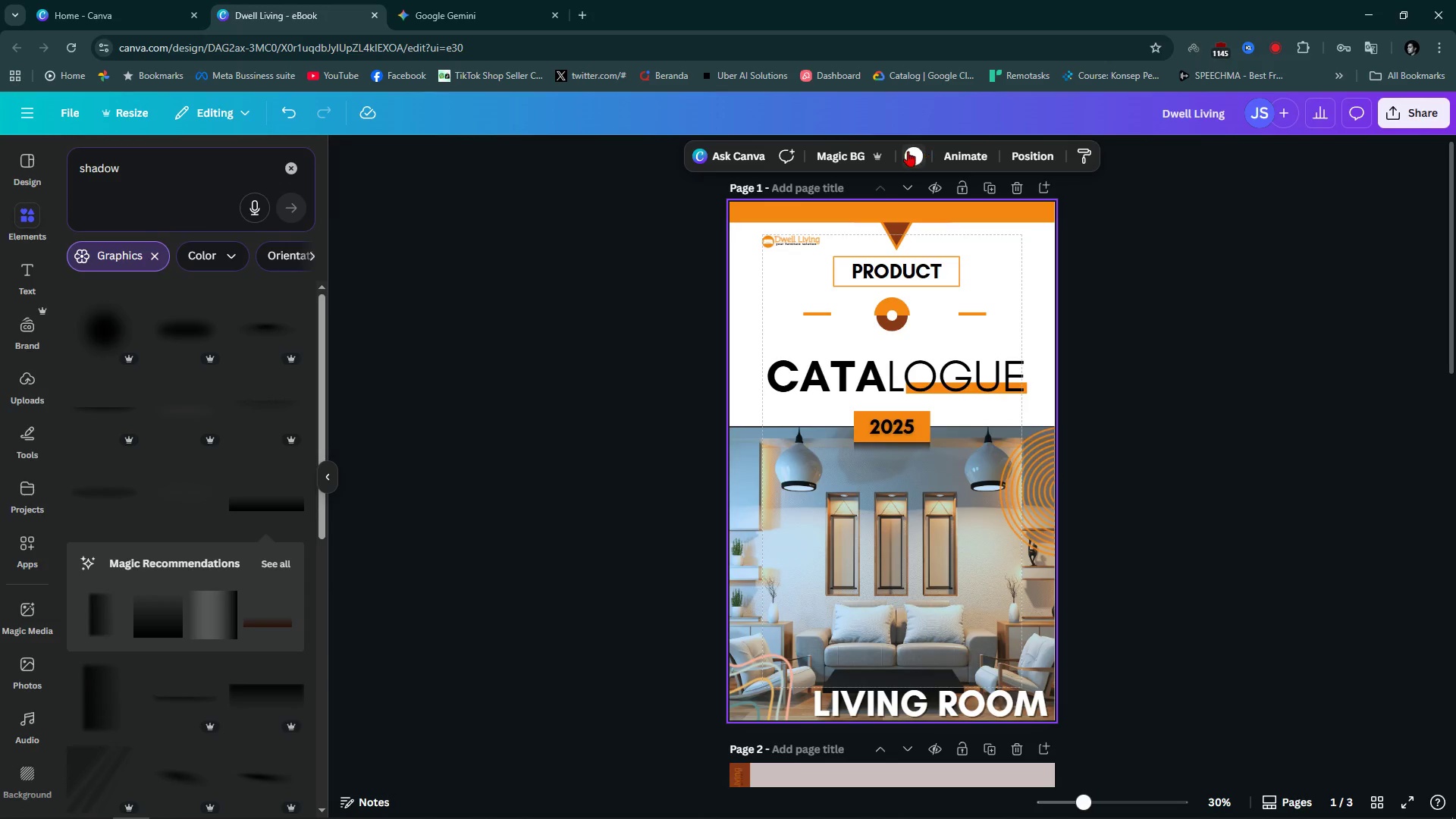 
left_click([908, 151])
 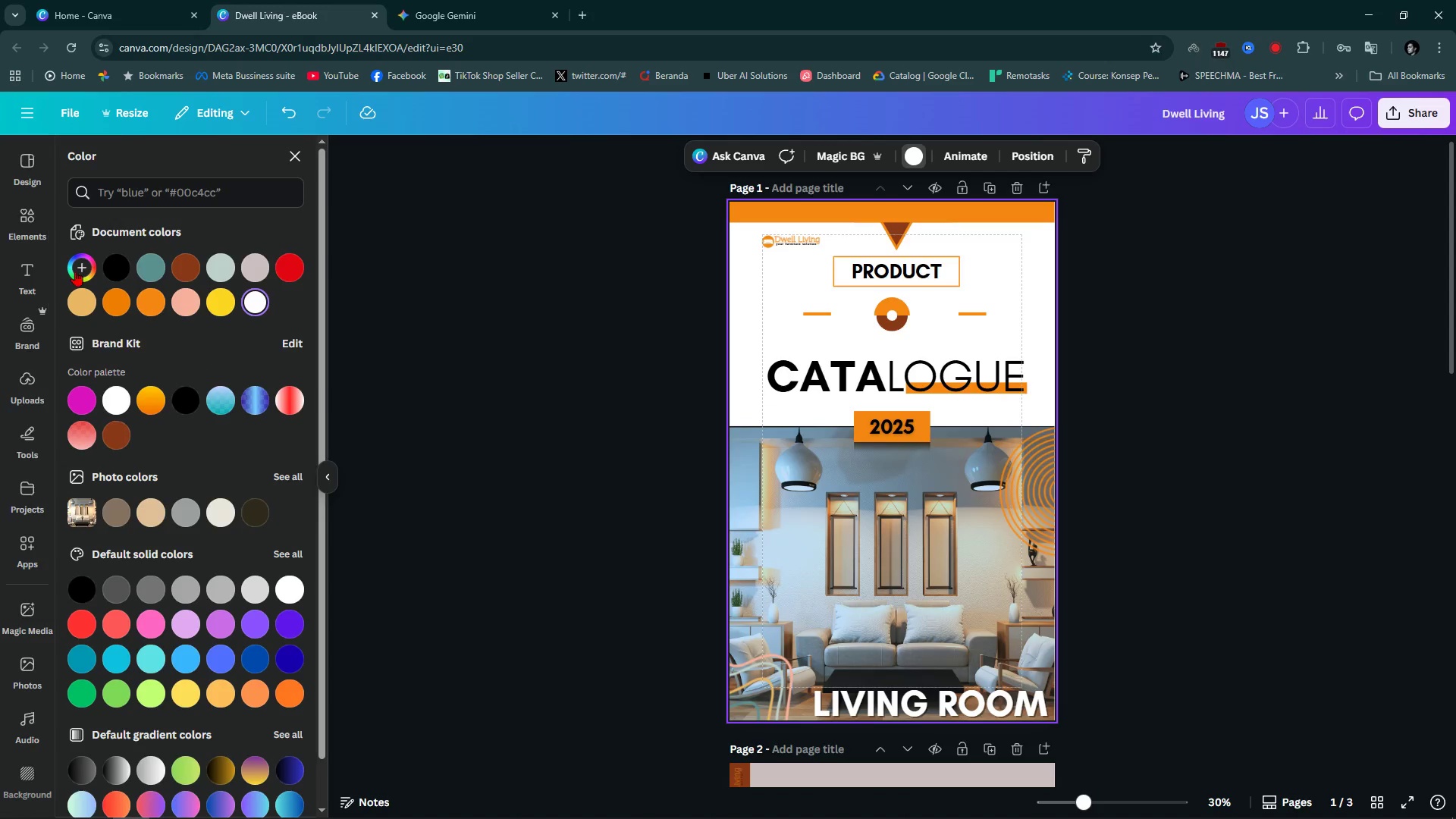 
left_click([84, 268])
 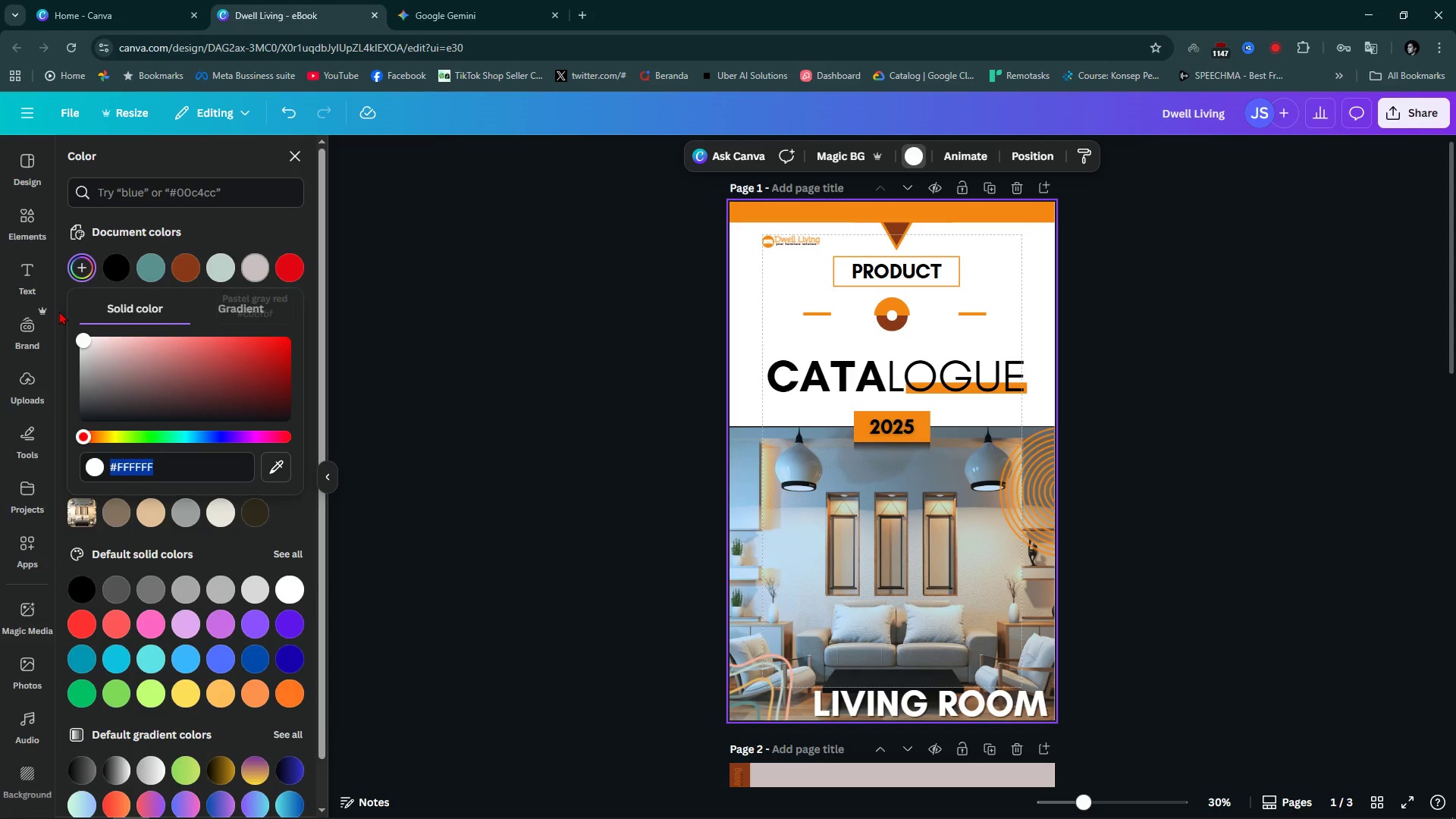 
left_click_drag(start_coordinate=[82, 342], to_coordinate=[52, 347])
 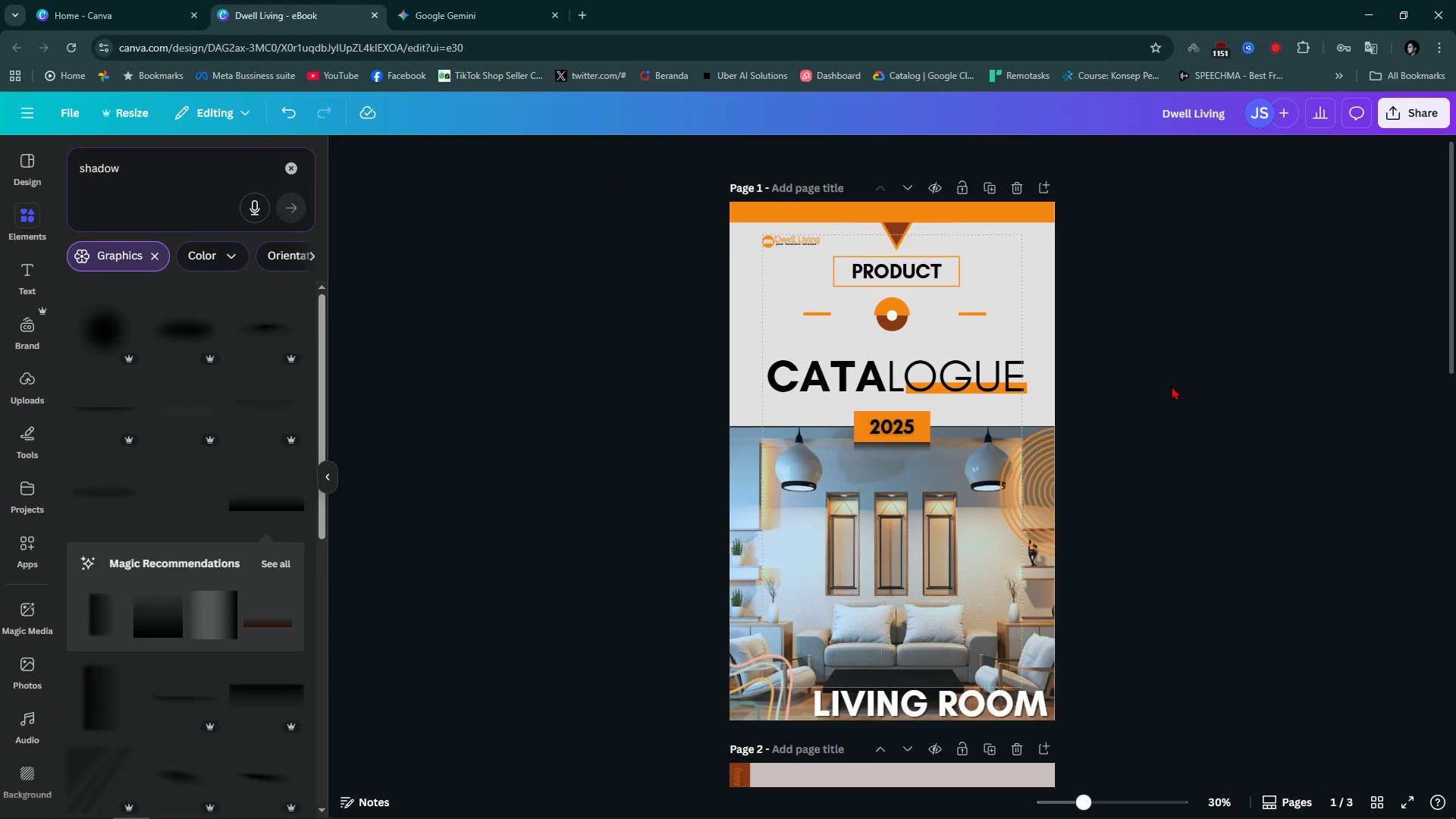 
hold_key(key=ControlLeft, duration=0.32)
 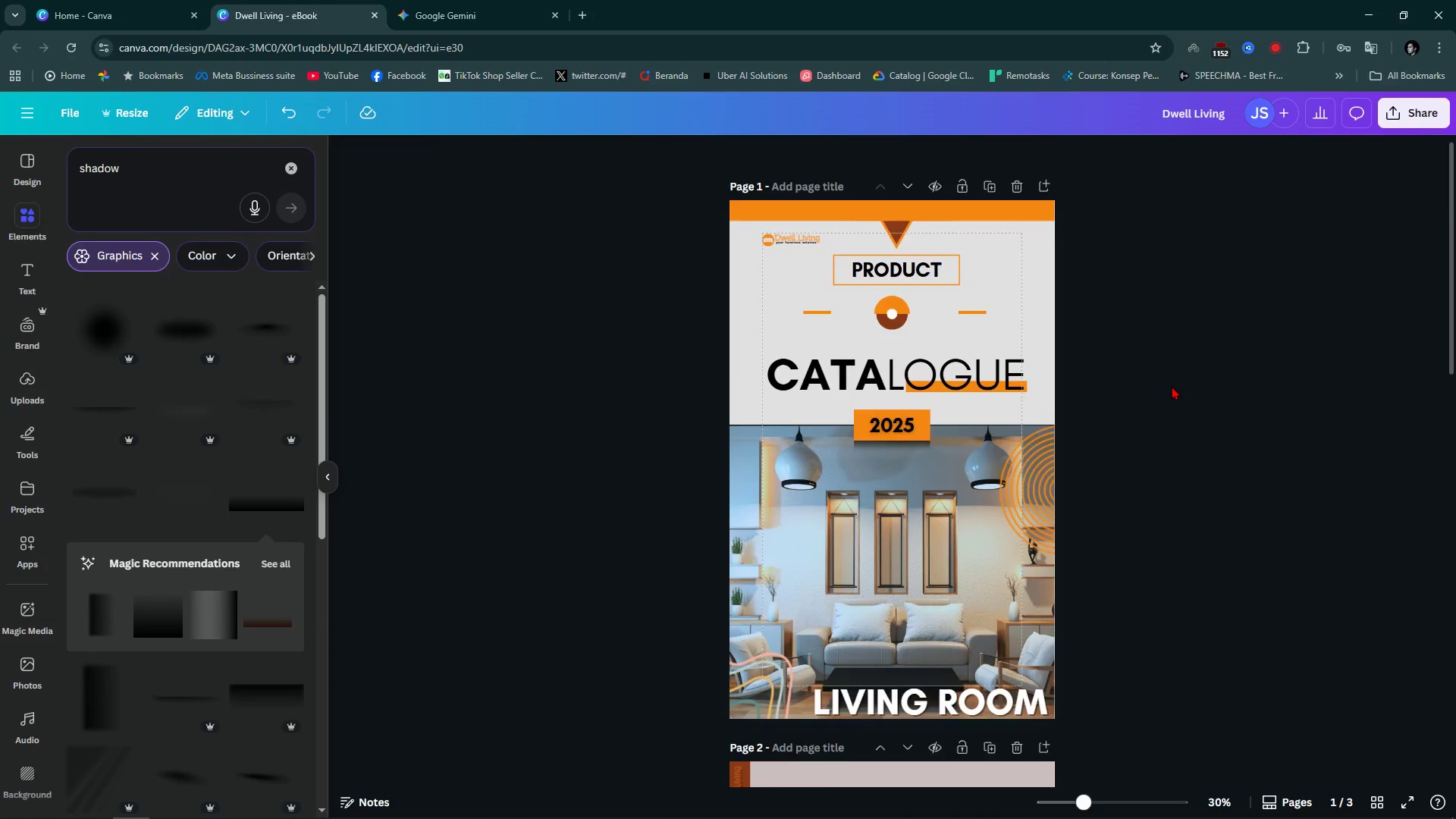 
scroll: coordinate [1172, 386], scroll_direction: down, amount: 9.0
 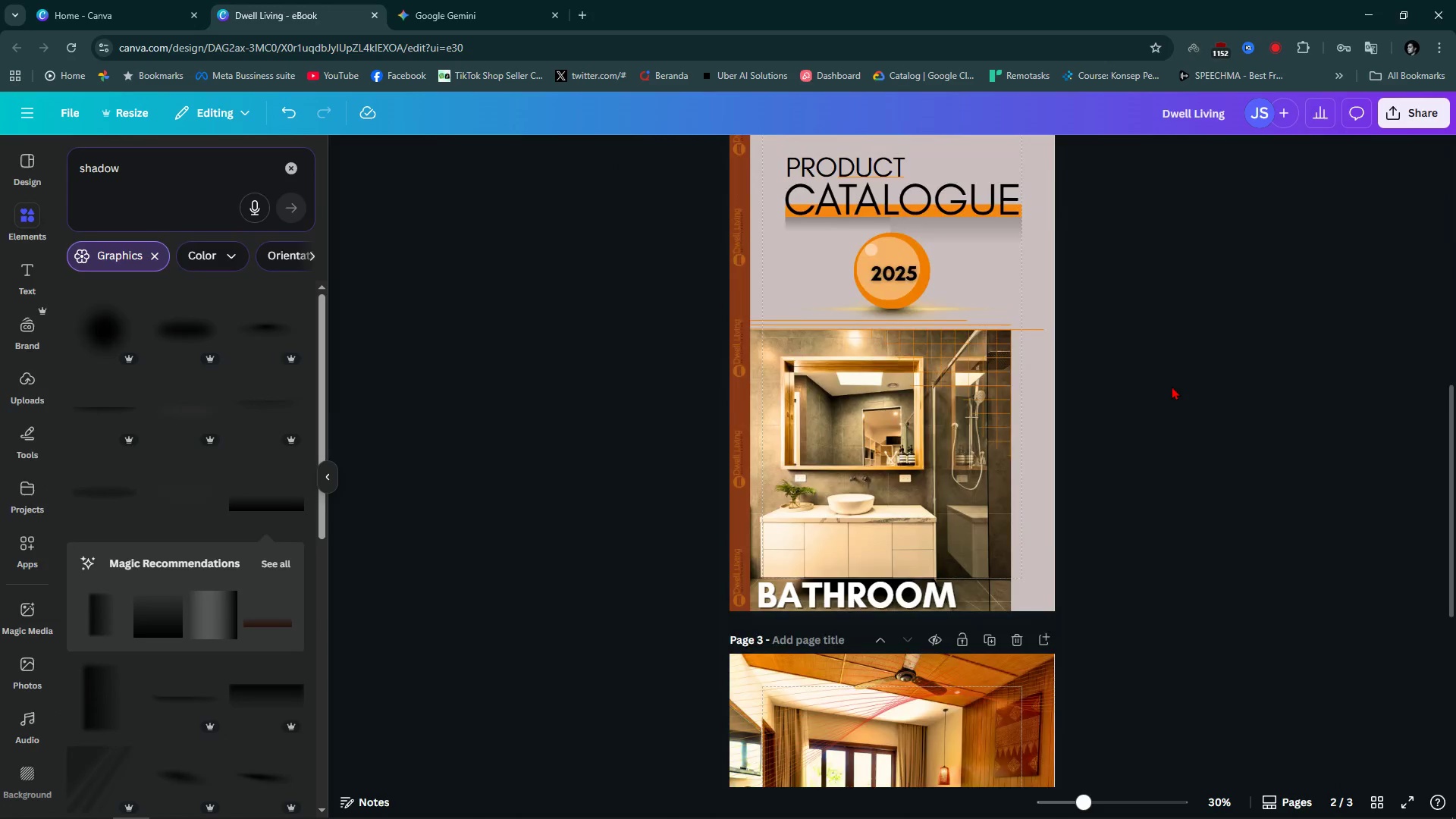 
scroll: coordinate [1172, 386], scroll_direction: up, amount: 2.0
 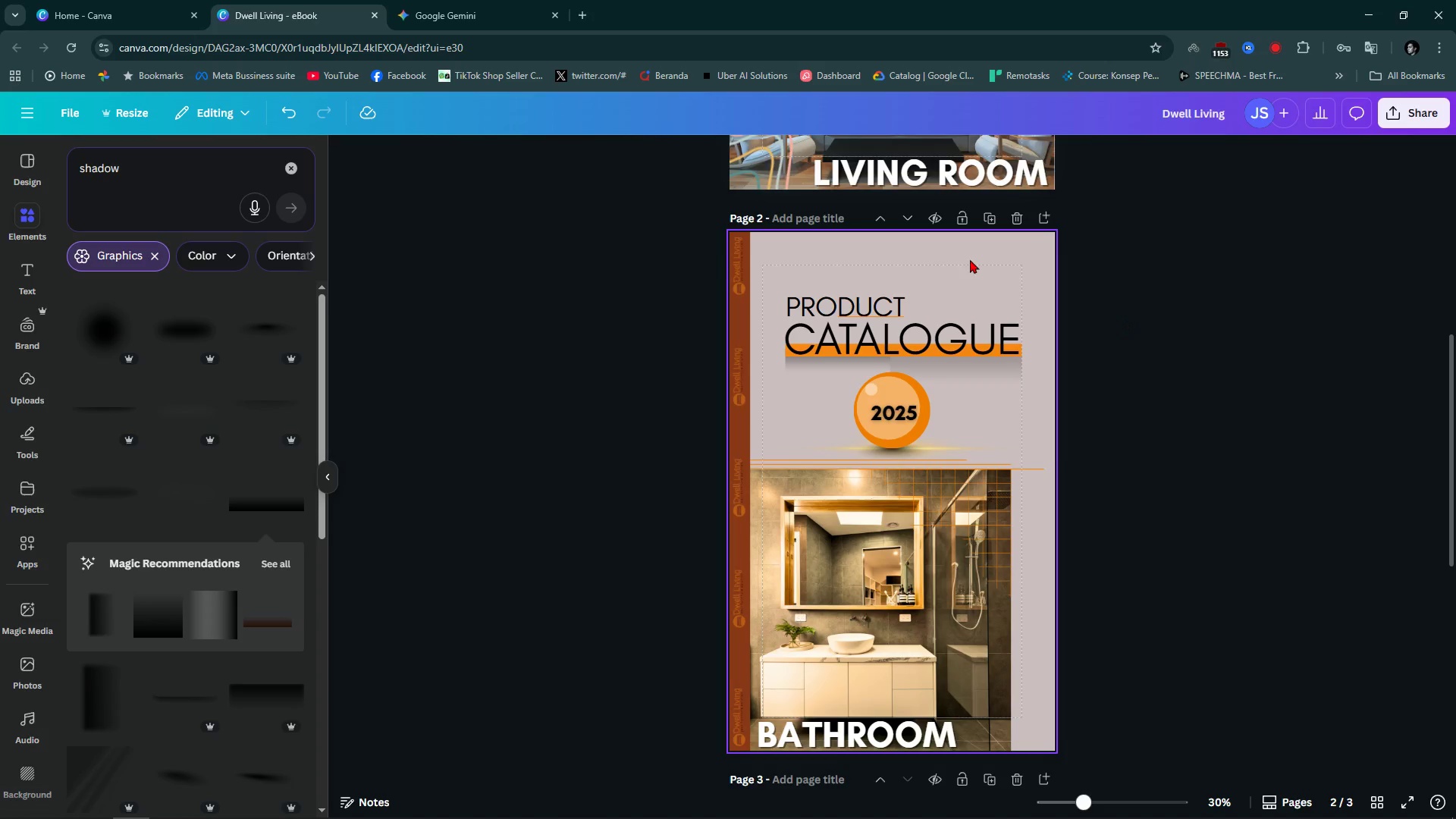 
left_click([945, 256])
 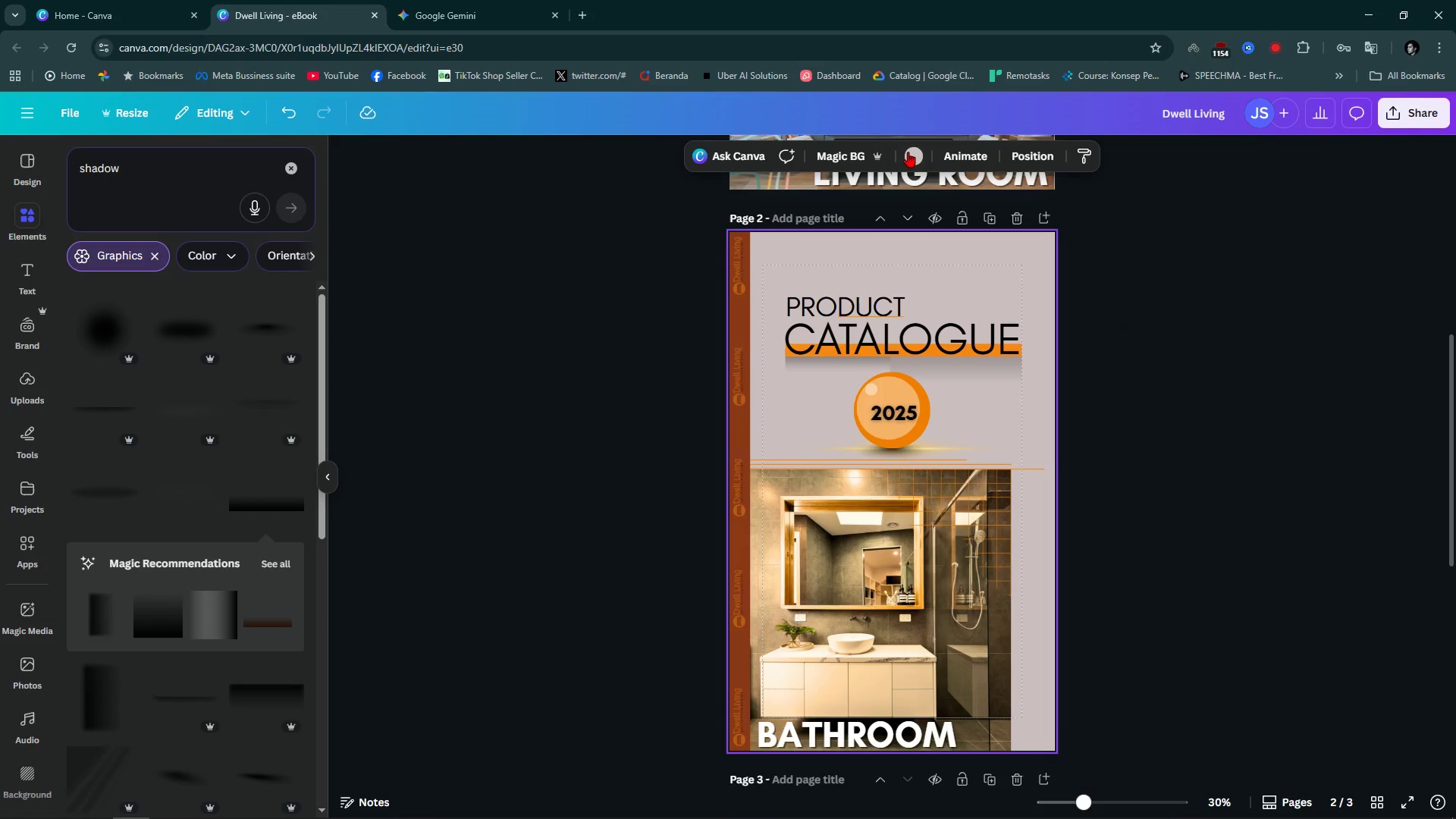 
left_click([915, 155])
 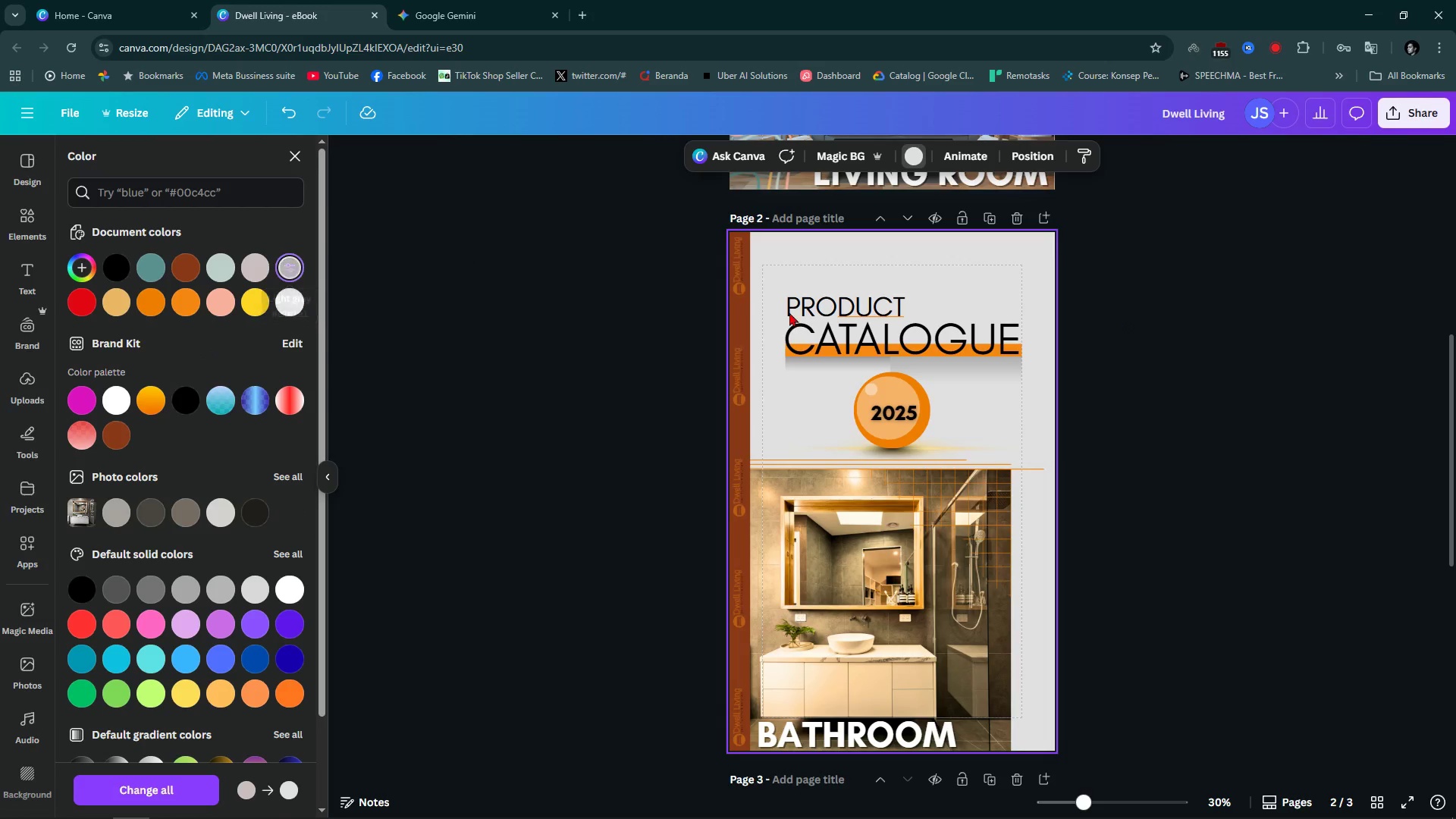 
double_click([1228, 327])
 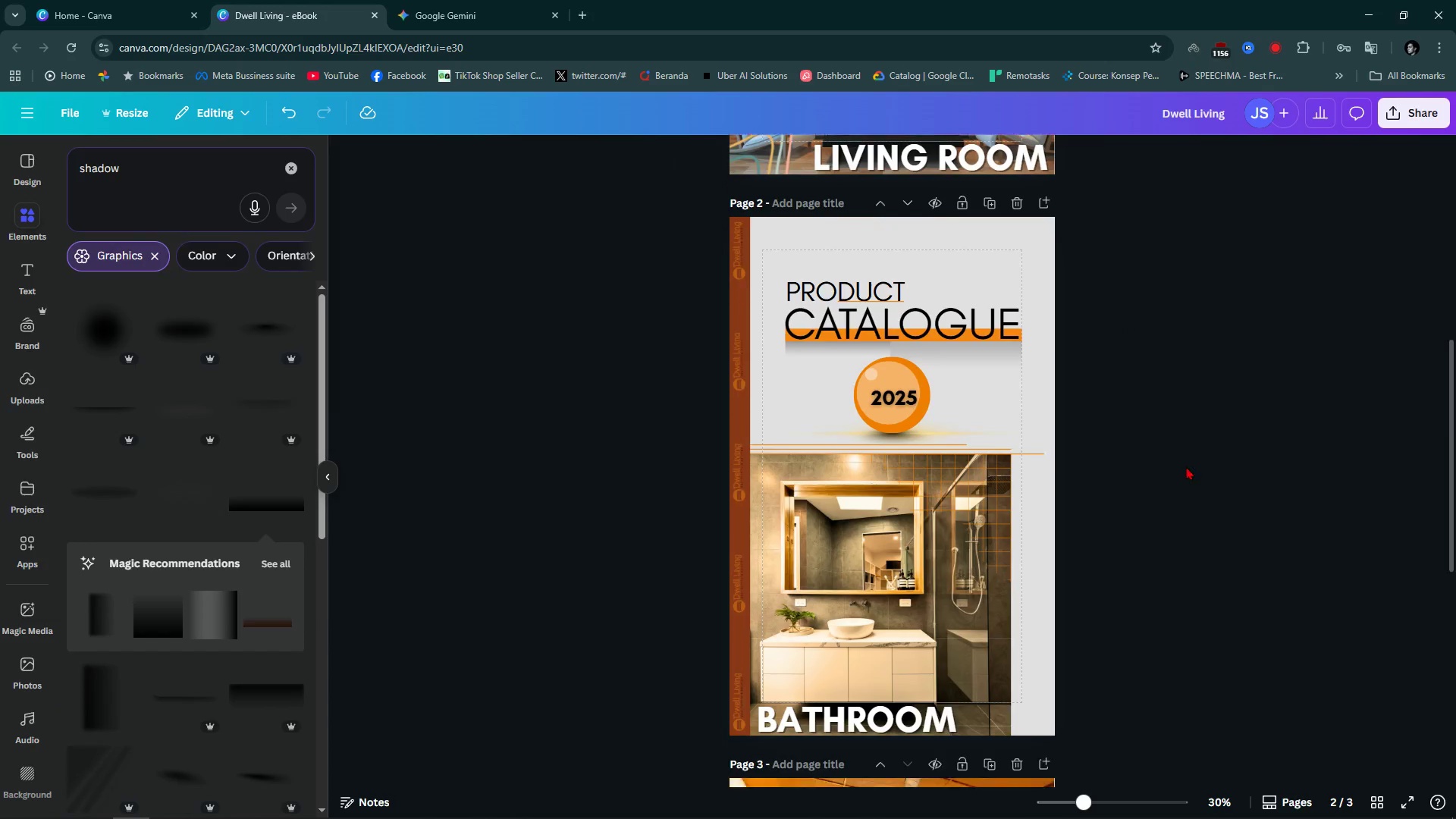 
scroll: coordinate [1186, 622], scroll_direction: down, amount: 11.0
 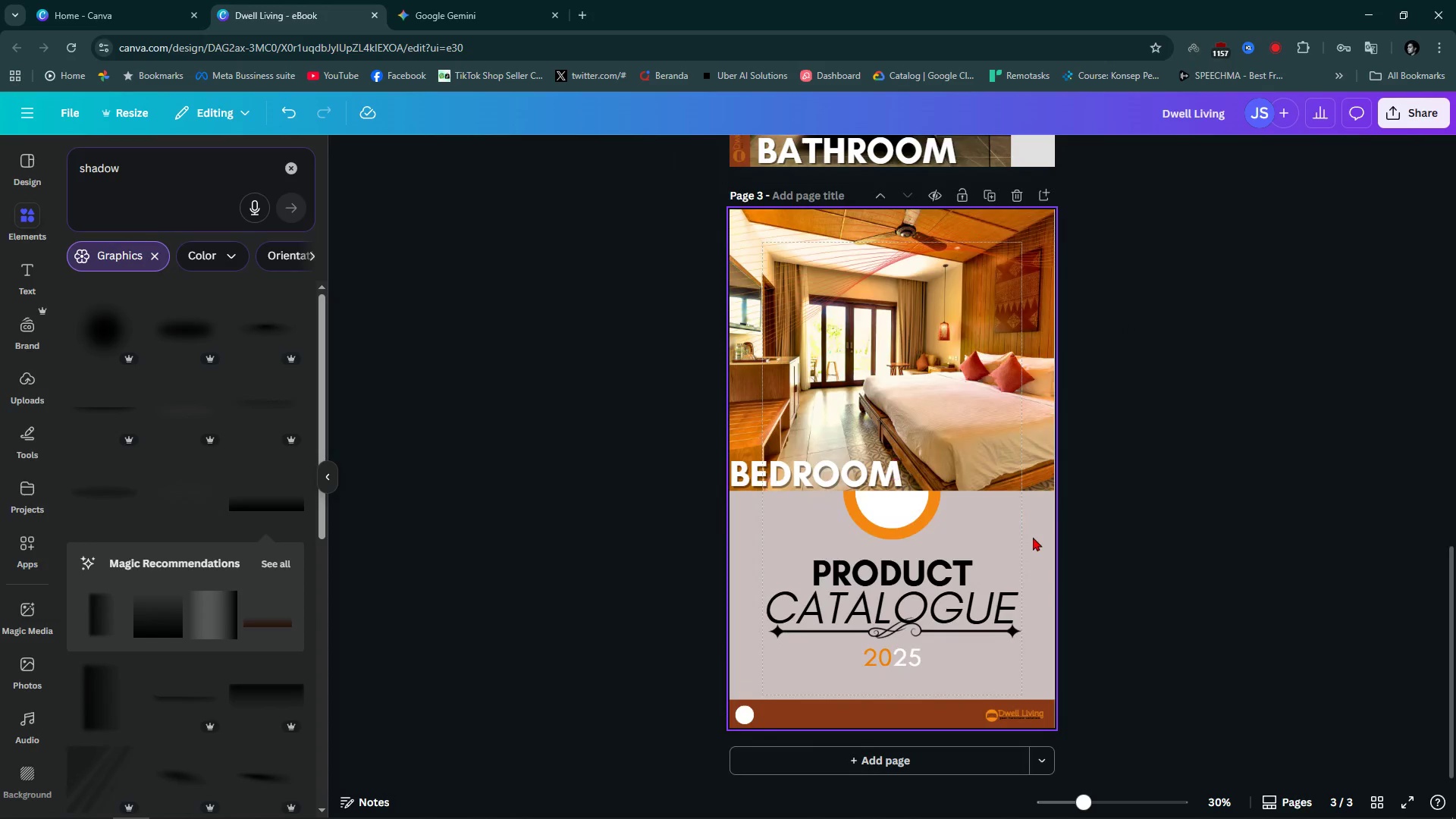 
left_click([1033, 537])
 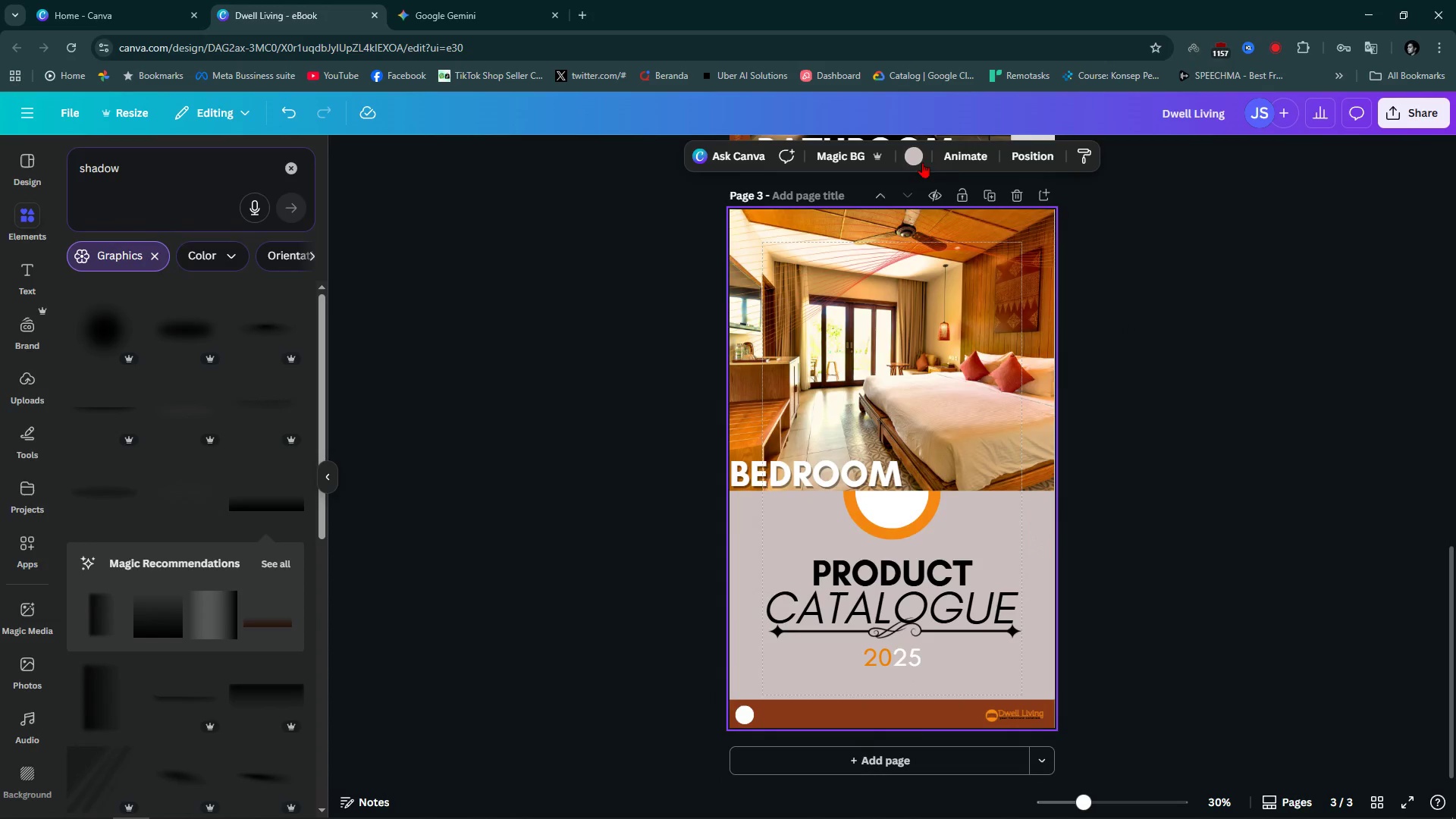 
left_click([922, 159])
 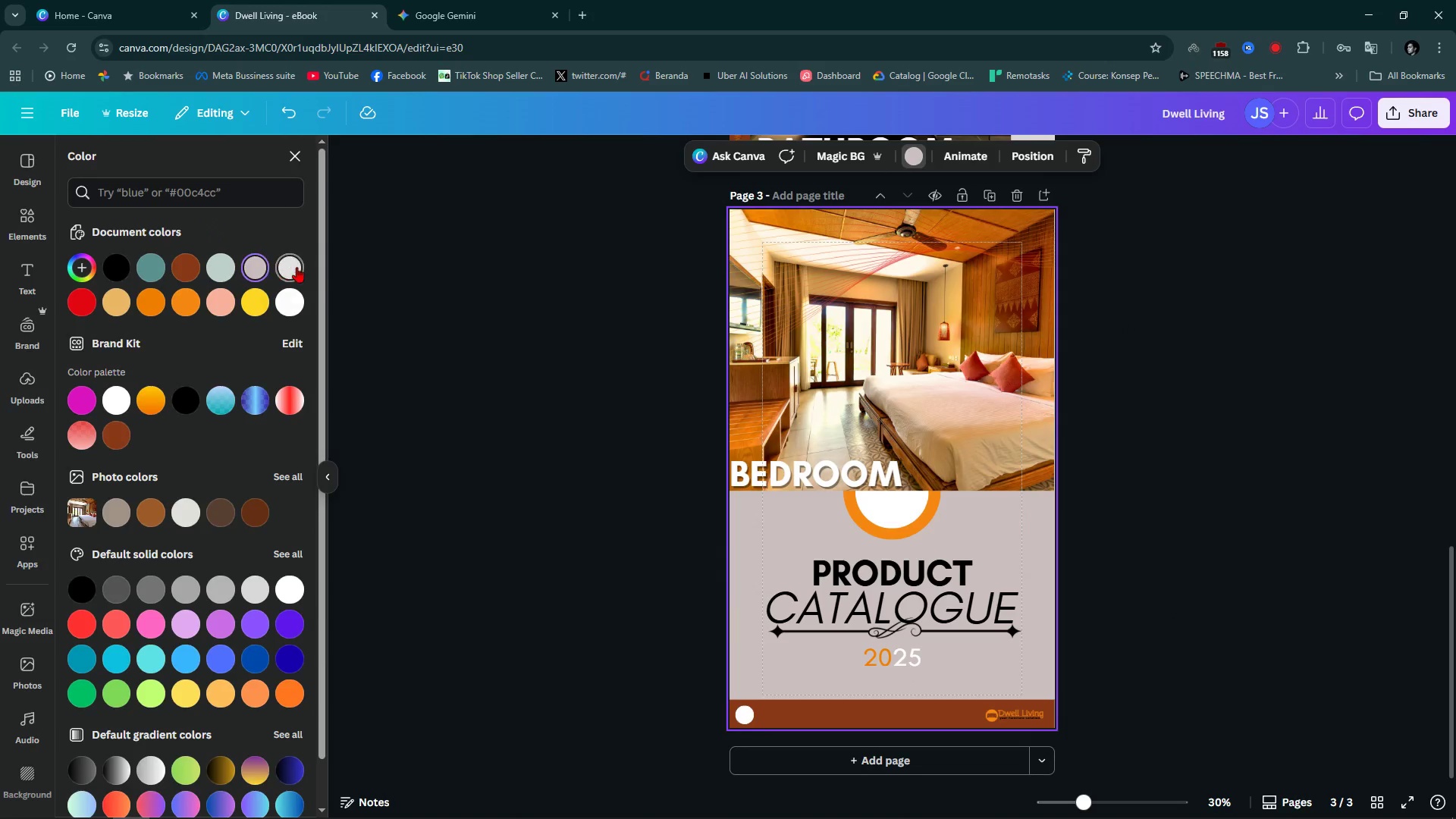 
left_click([297, 267])
 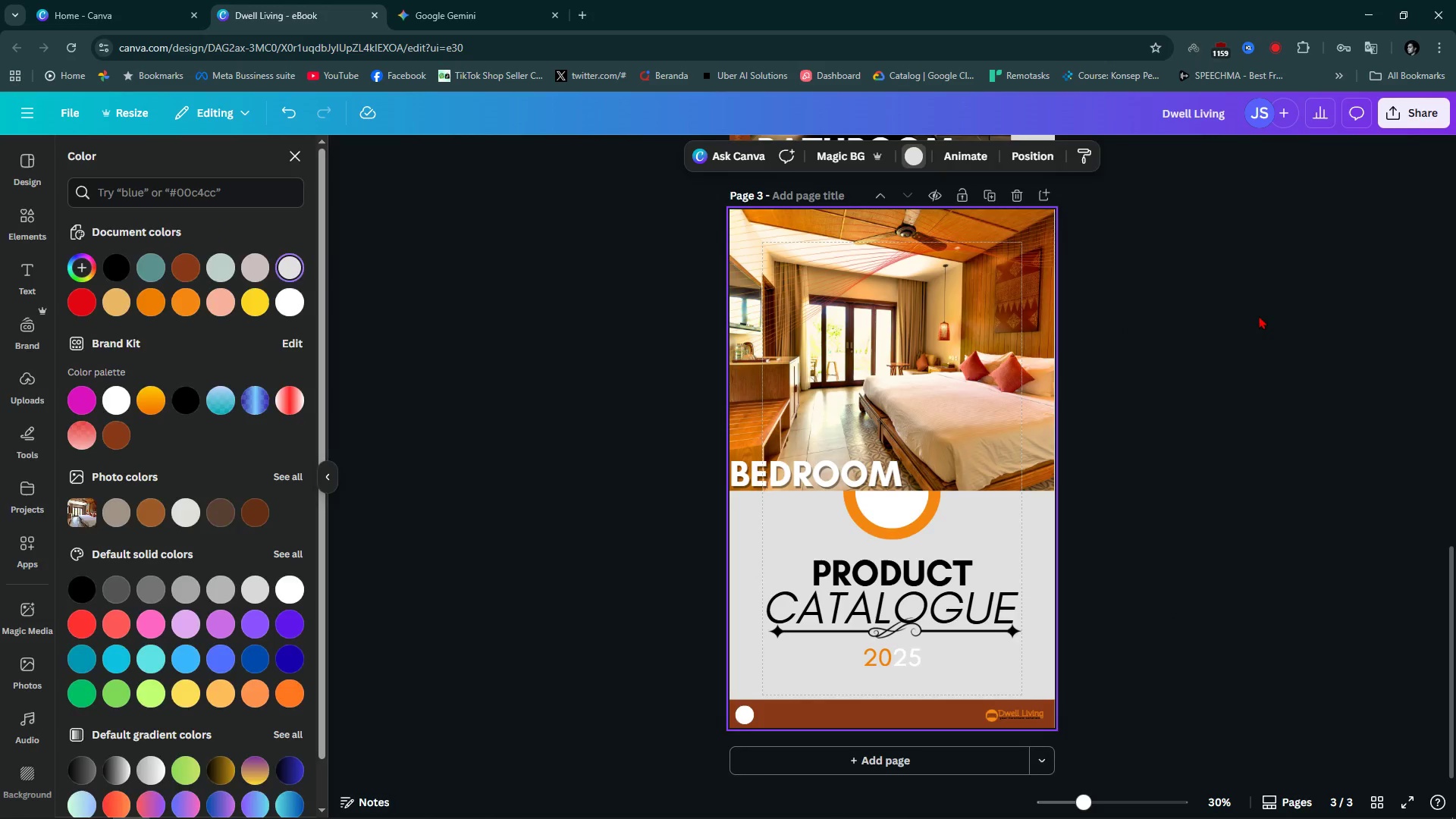 
left_click([1259, 315])
 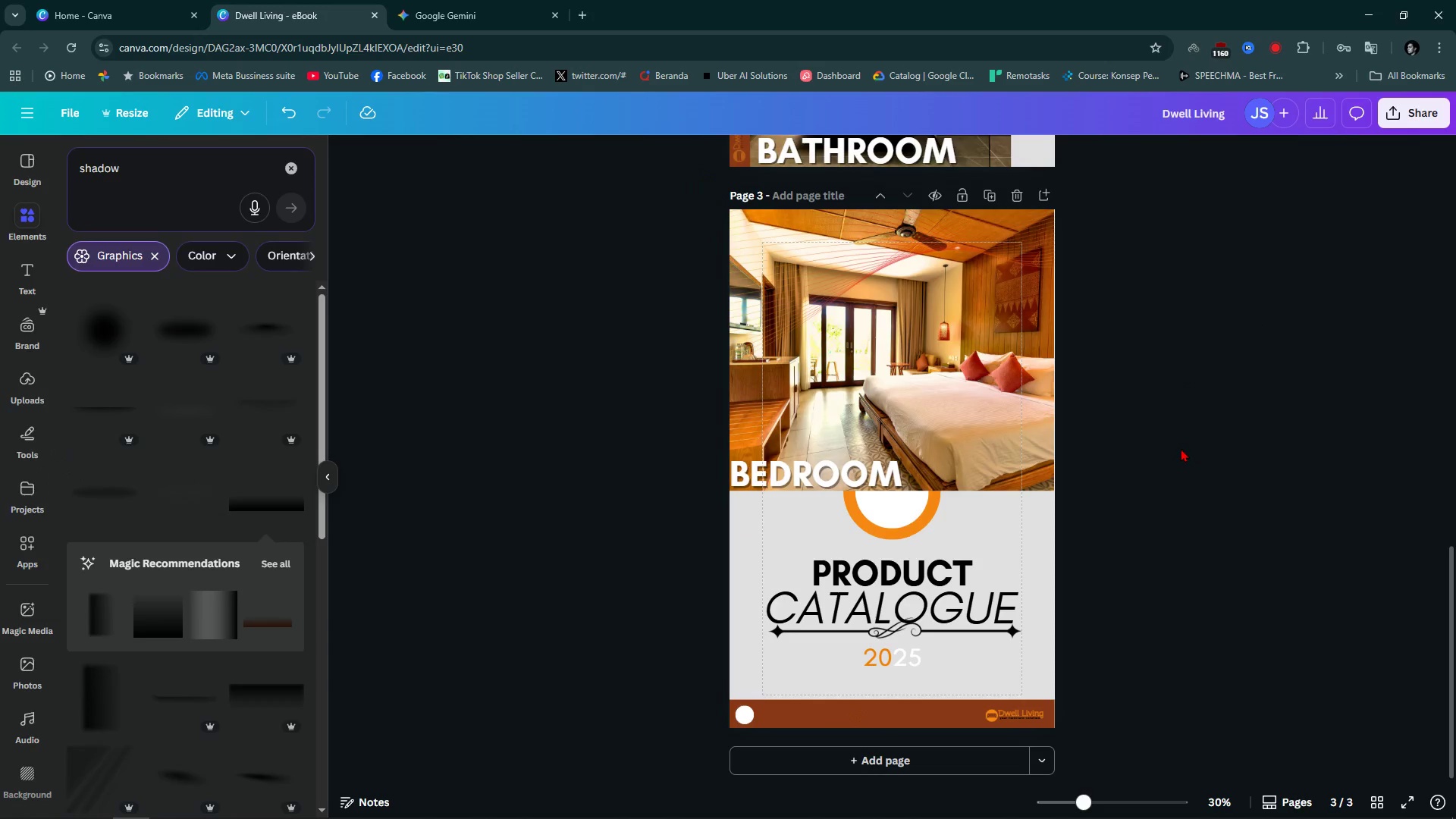 
scroll: coordinate [1173, 452], scroll_direction: up, amount: 8.0
 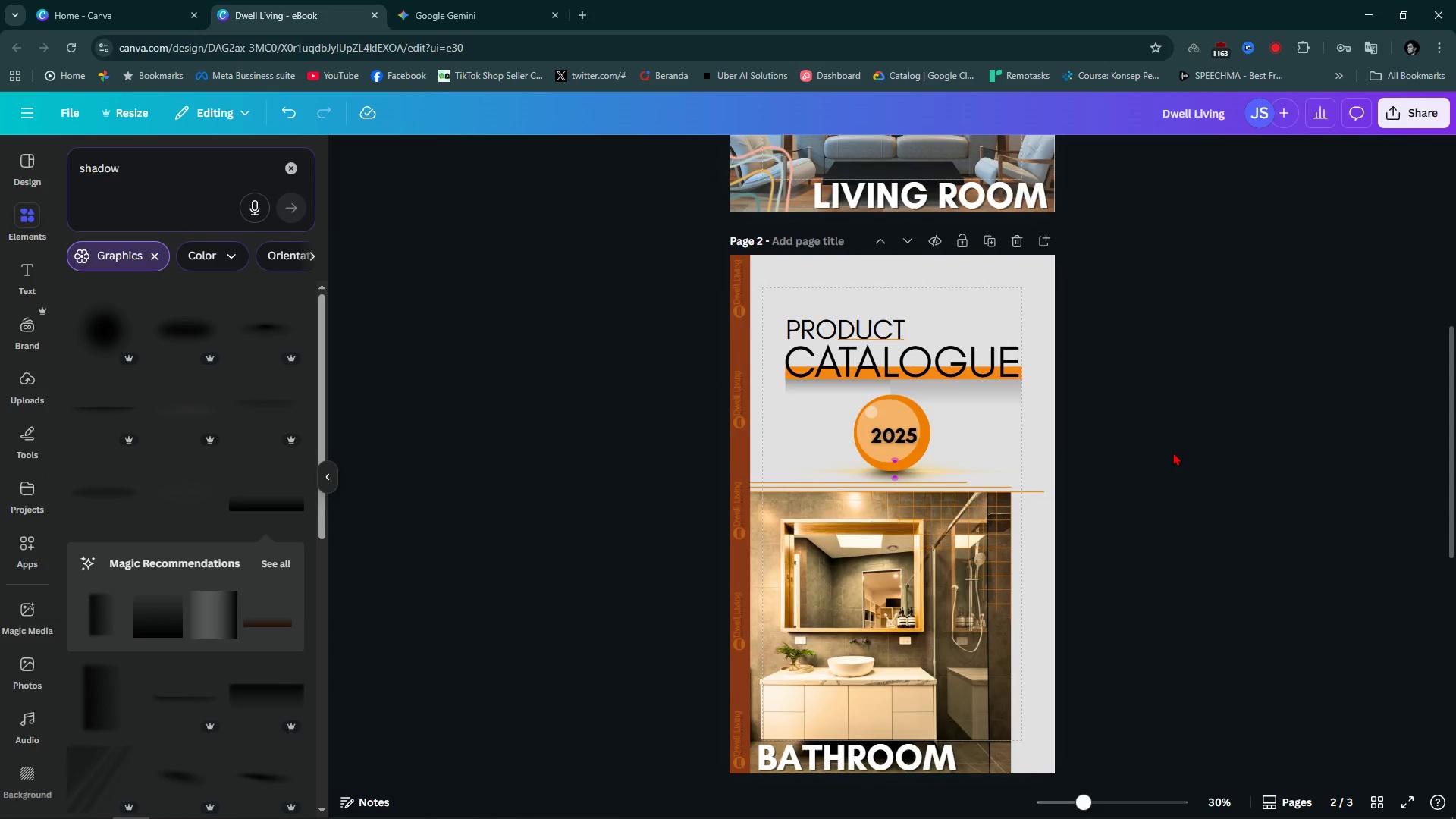 
key(Alt+AltLeft)
 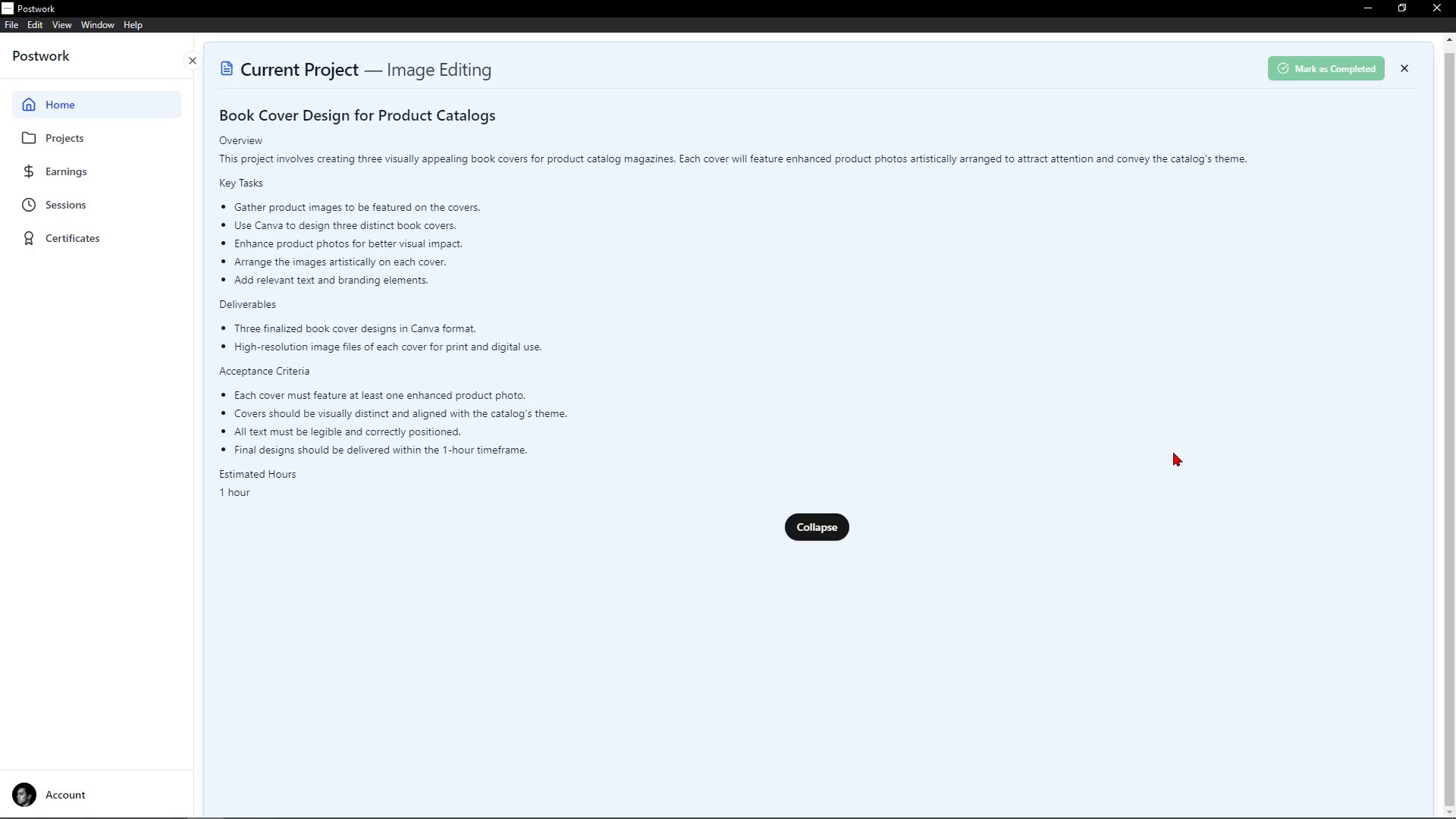 
key(Alt+Tab)